 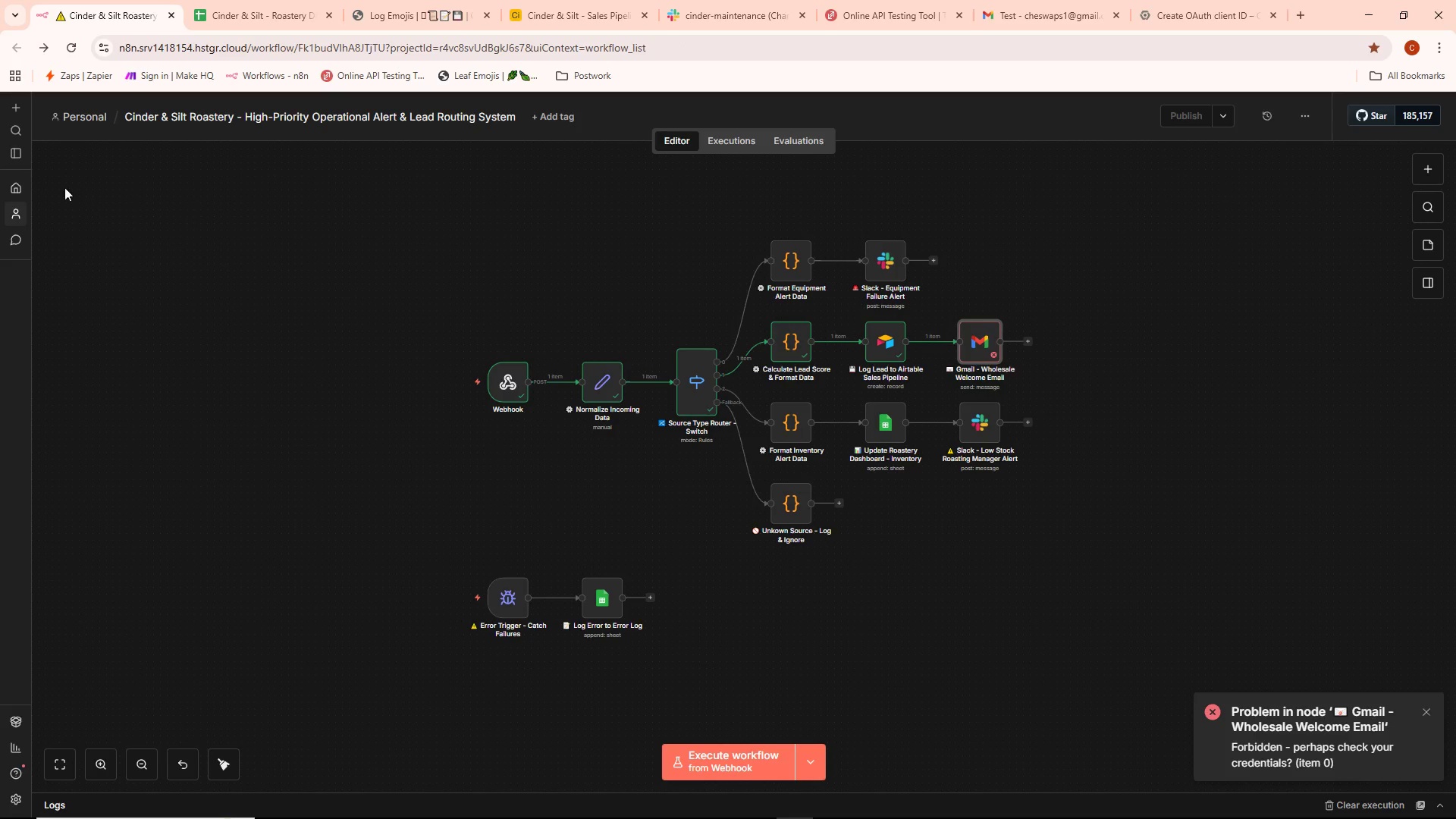 
left_click([77, 154])
 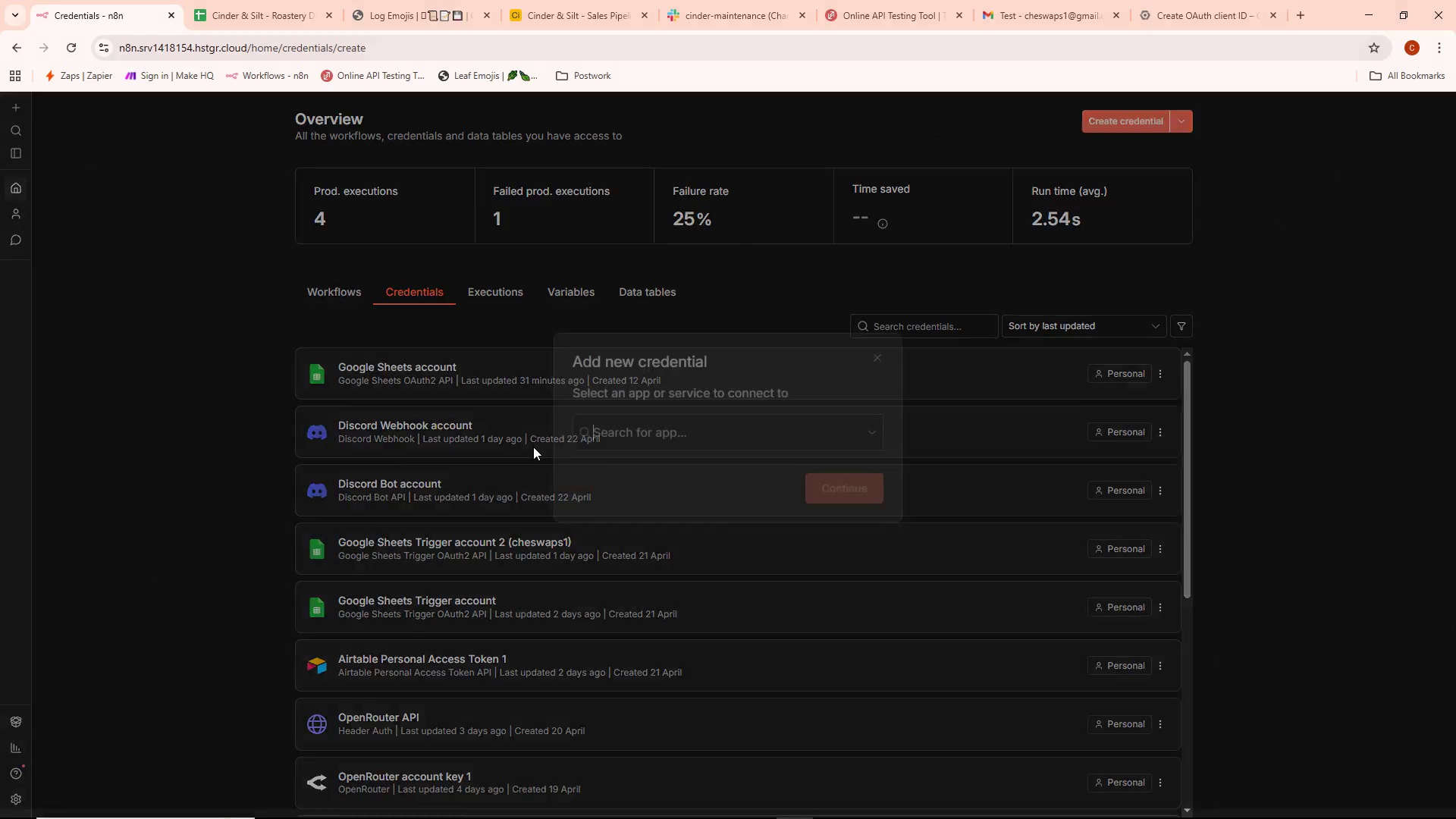 
scroll: coordinate [651, 509], scroll_direction: down, amount: 2.0
 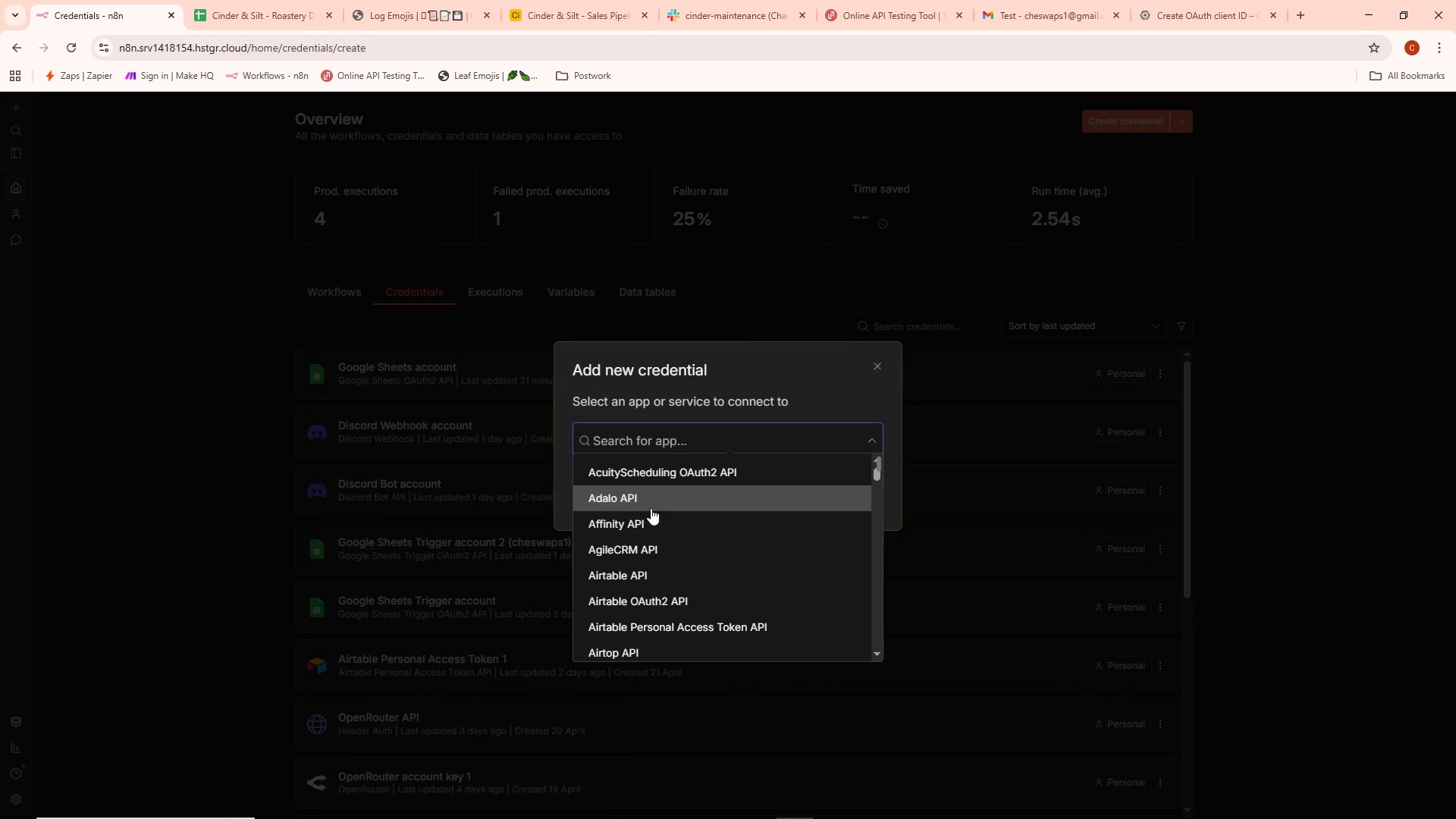 
type(gm)
 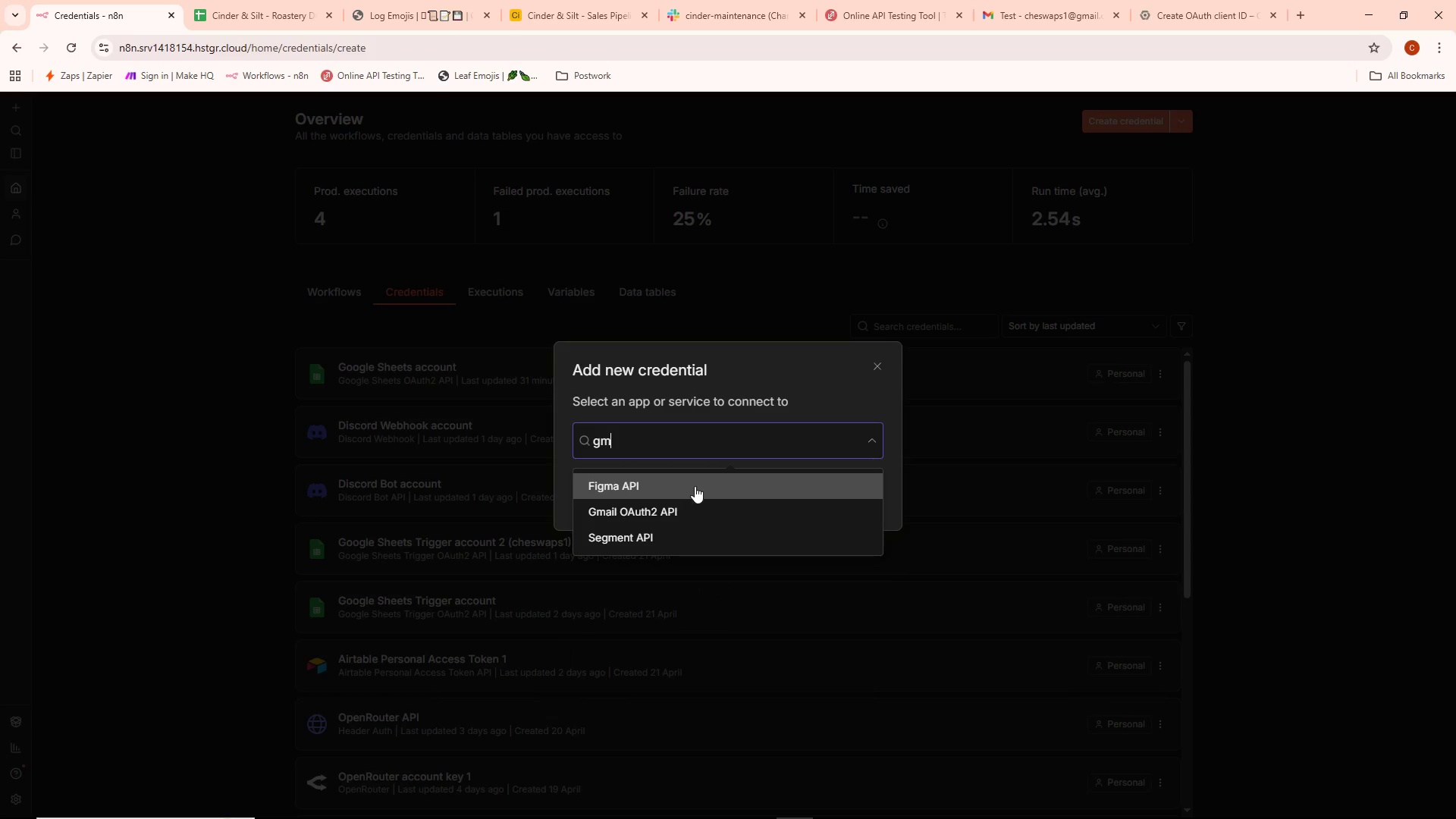 
left_click([684, 500])
 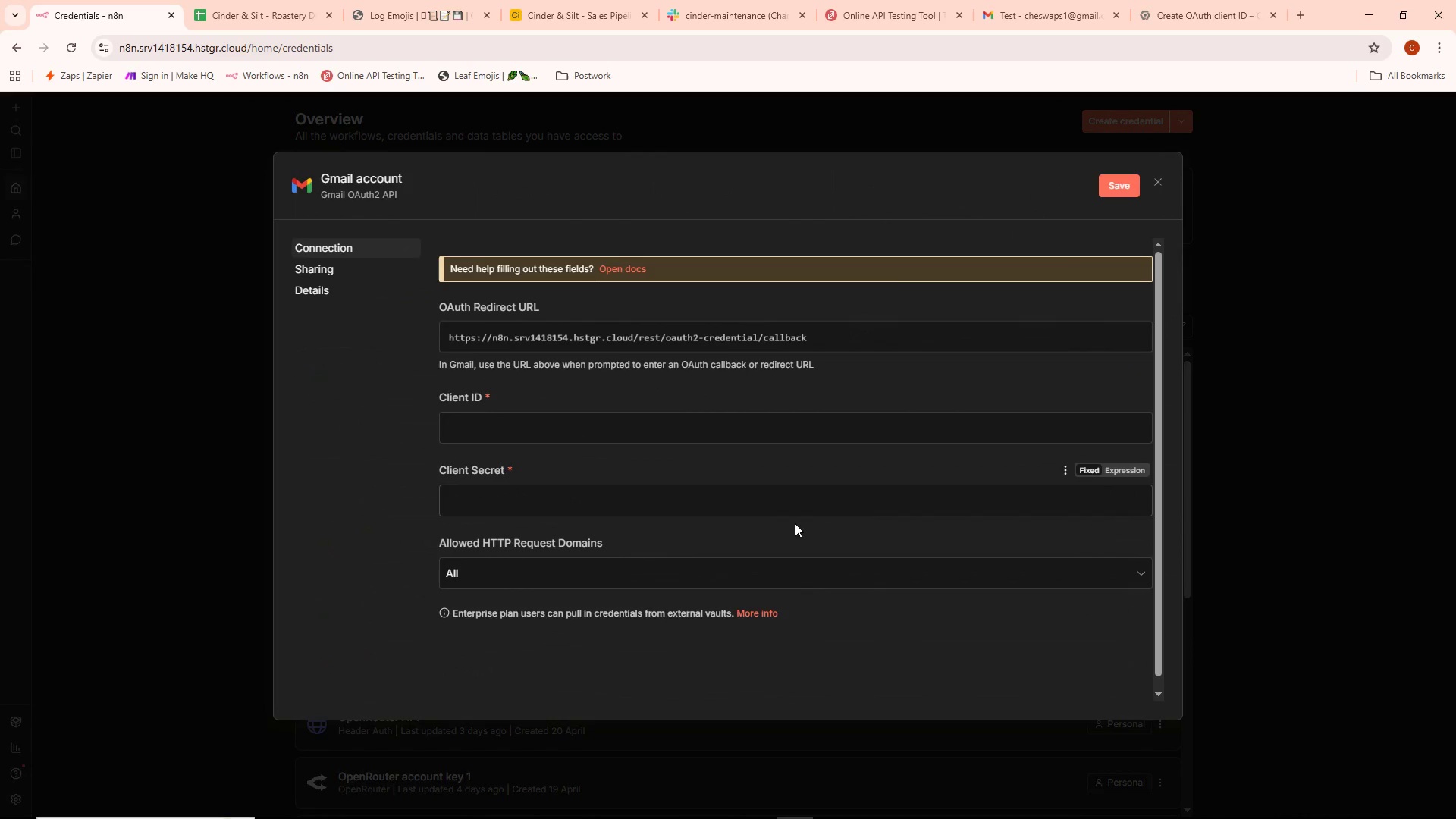 
left_click([565, 428])
 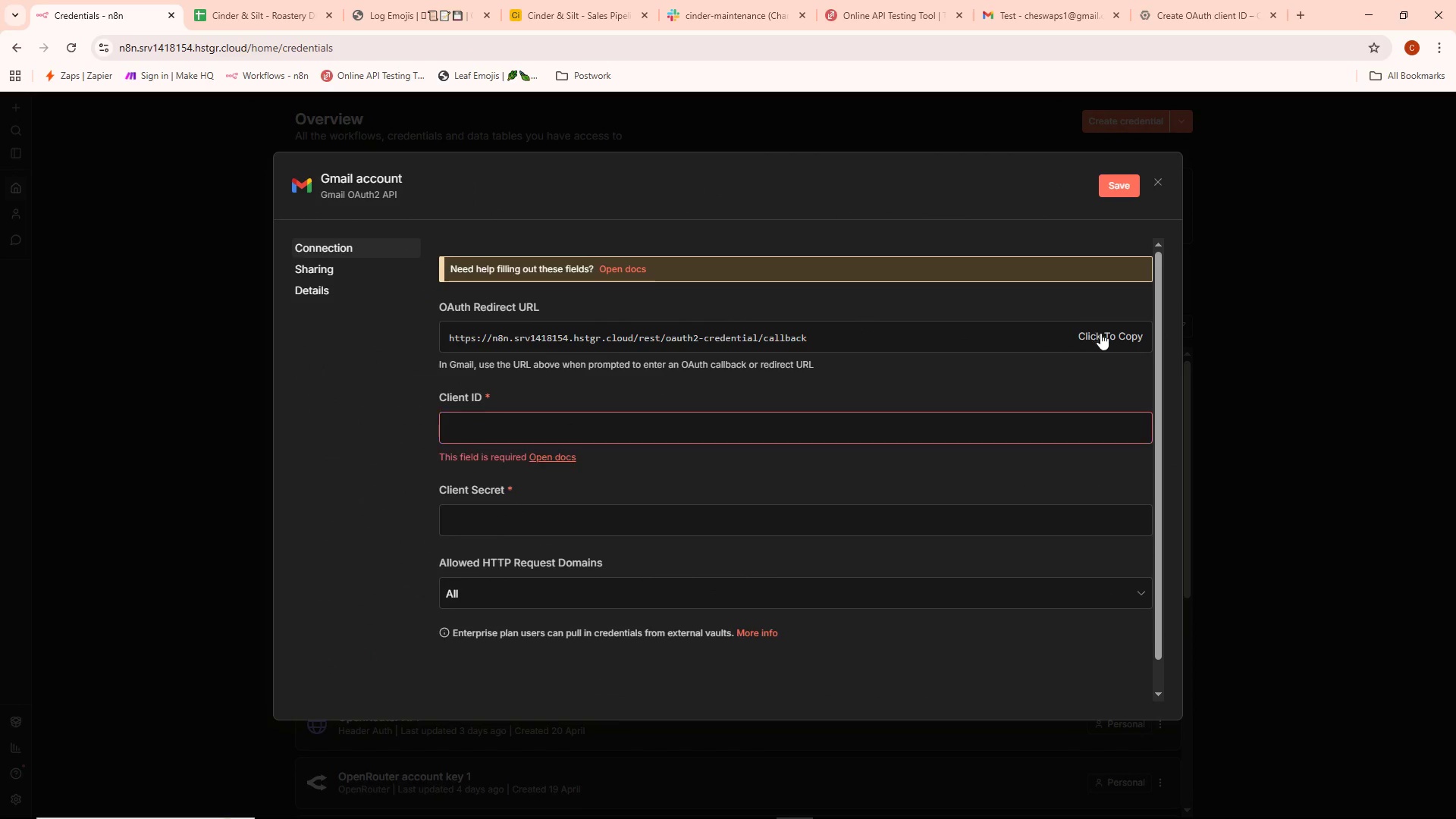 
key(Alt+Tab)
 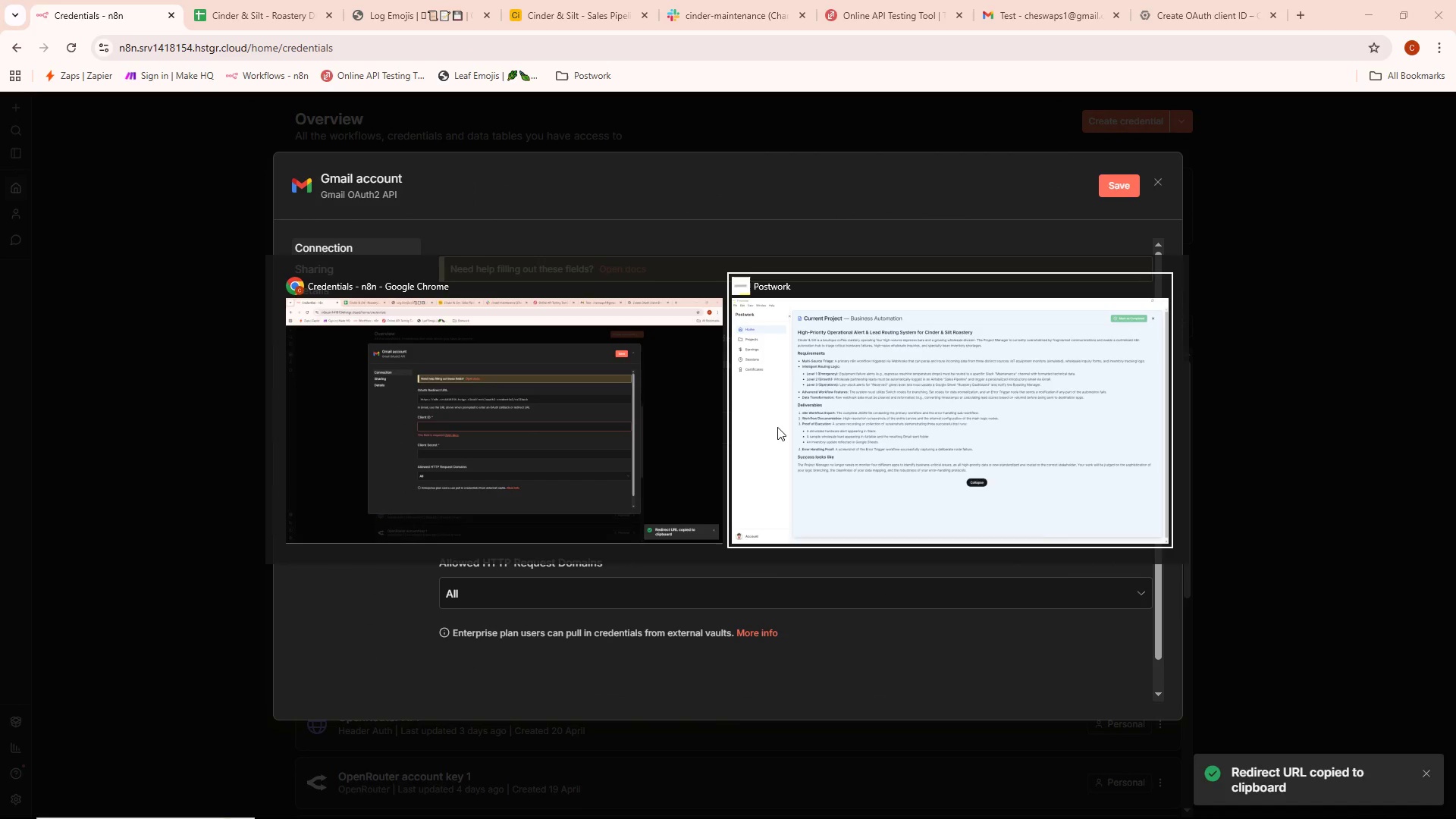 
key(Alt+Tab)
 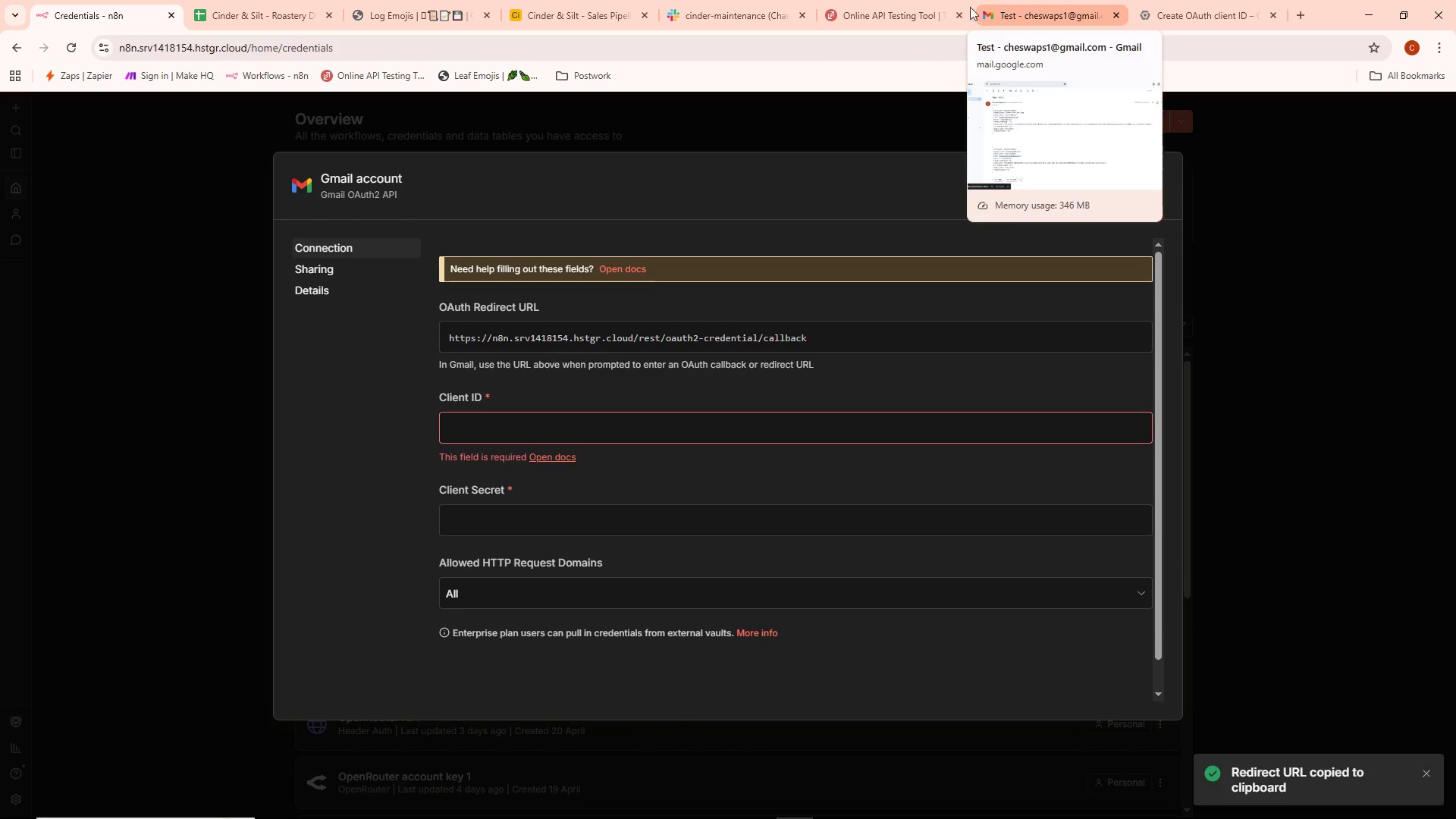 
left_click([1182, 14])
 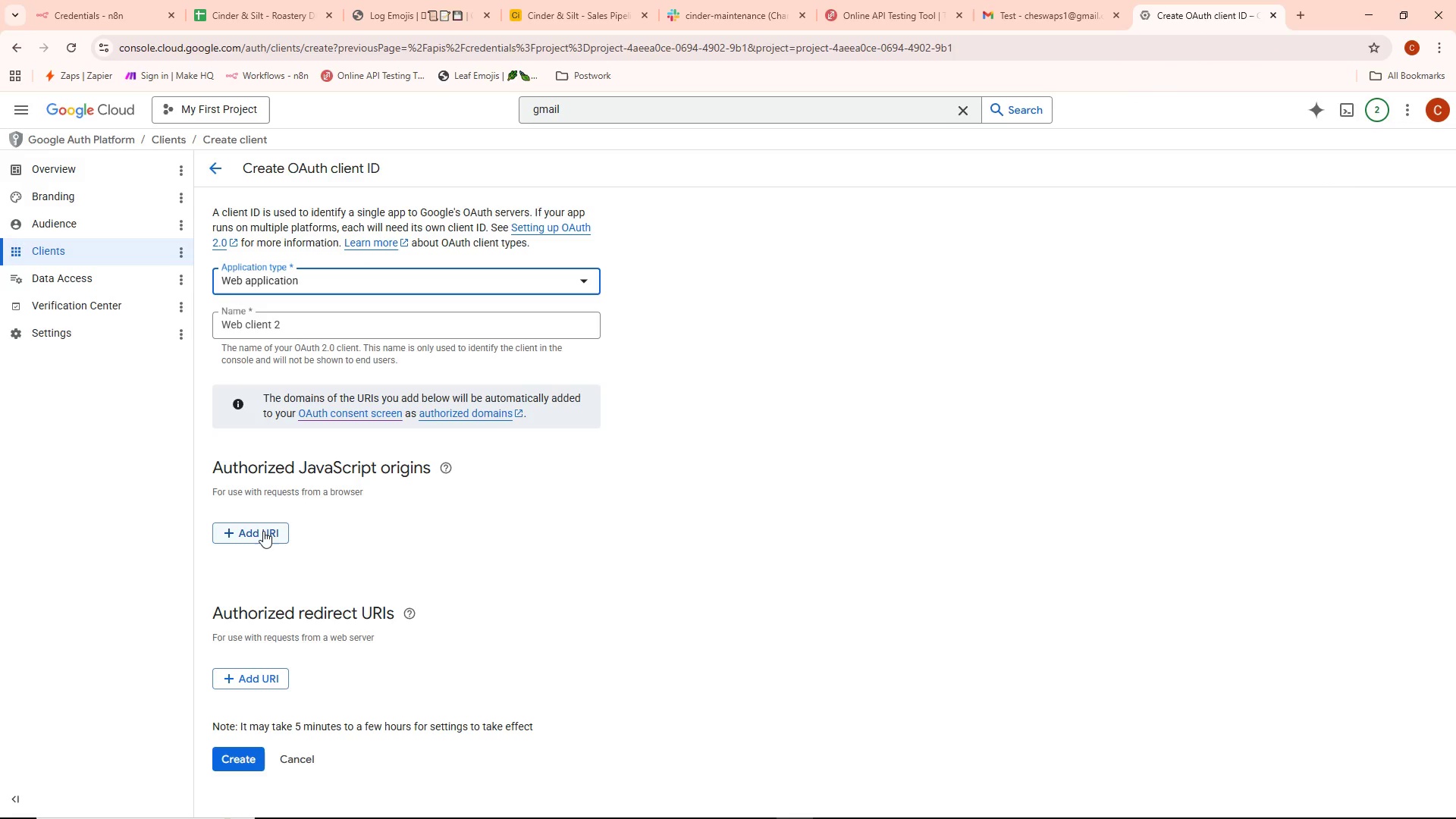 
scroll: coordinate [260, 560], scroll_direction: down, amount: 2.0
 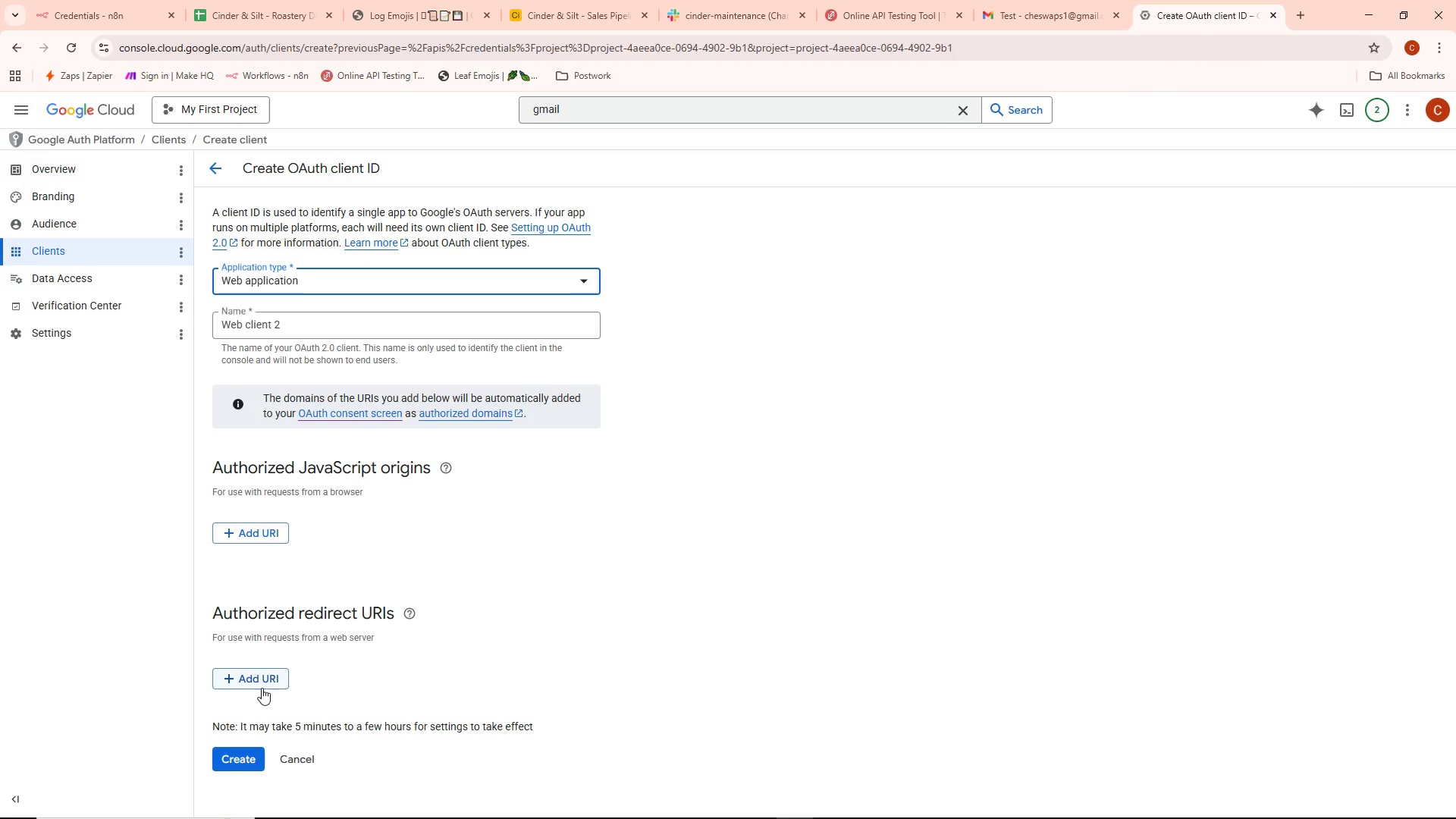 
left_click([261, 688])
 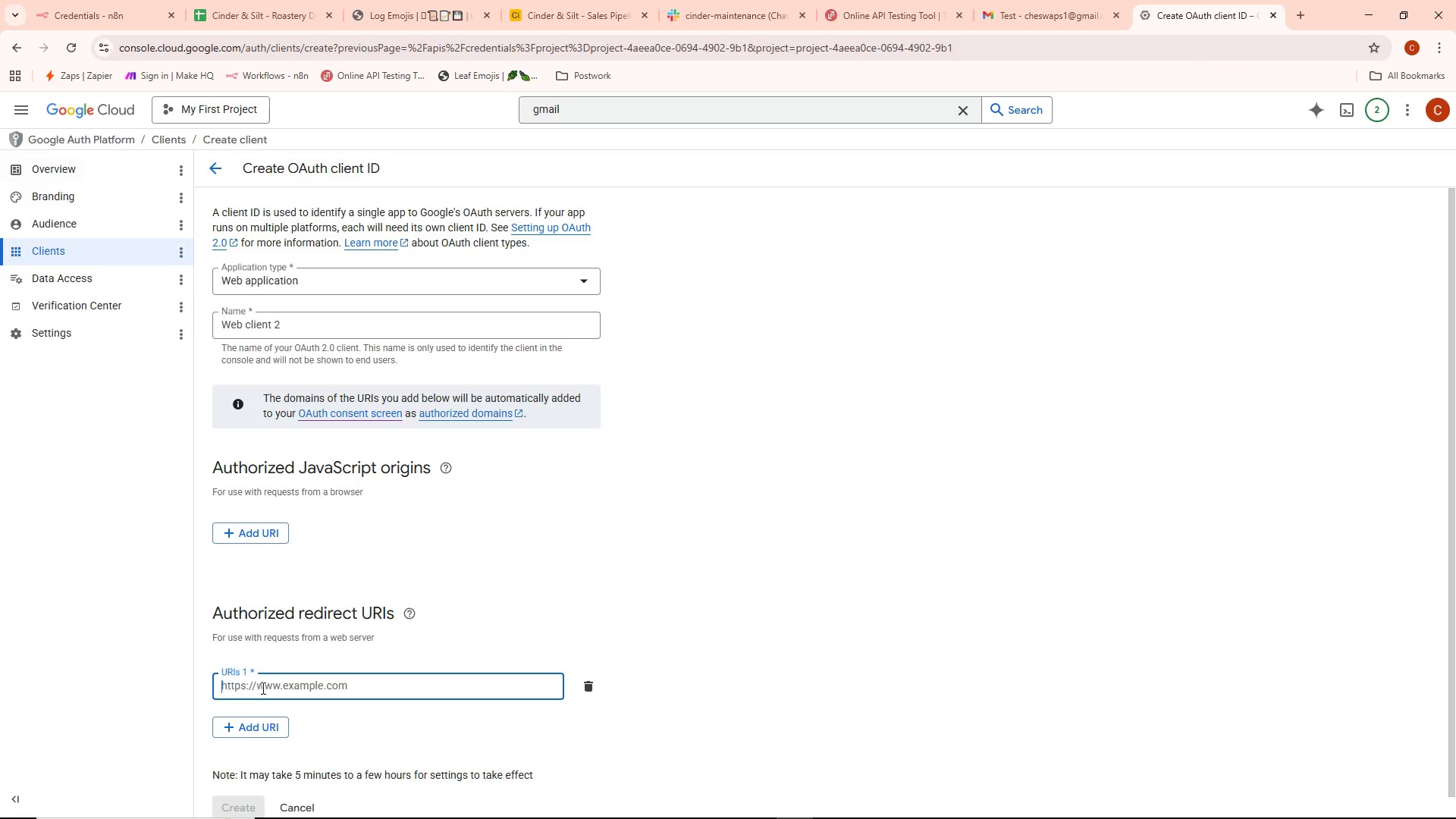 
left_click([275, 685])
 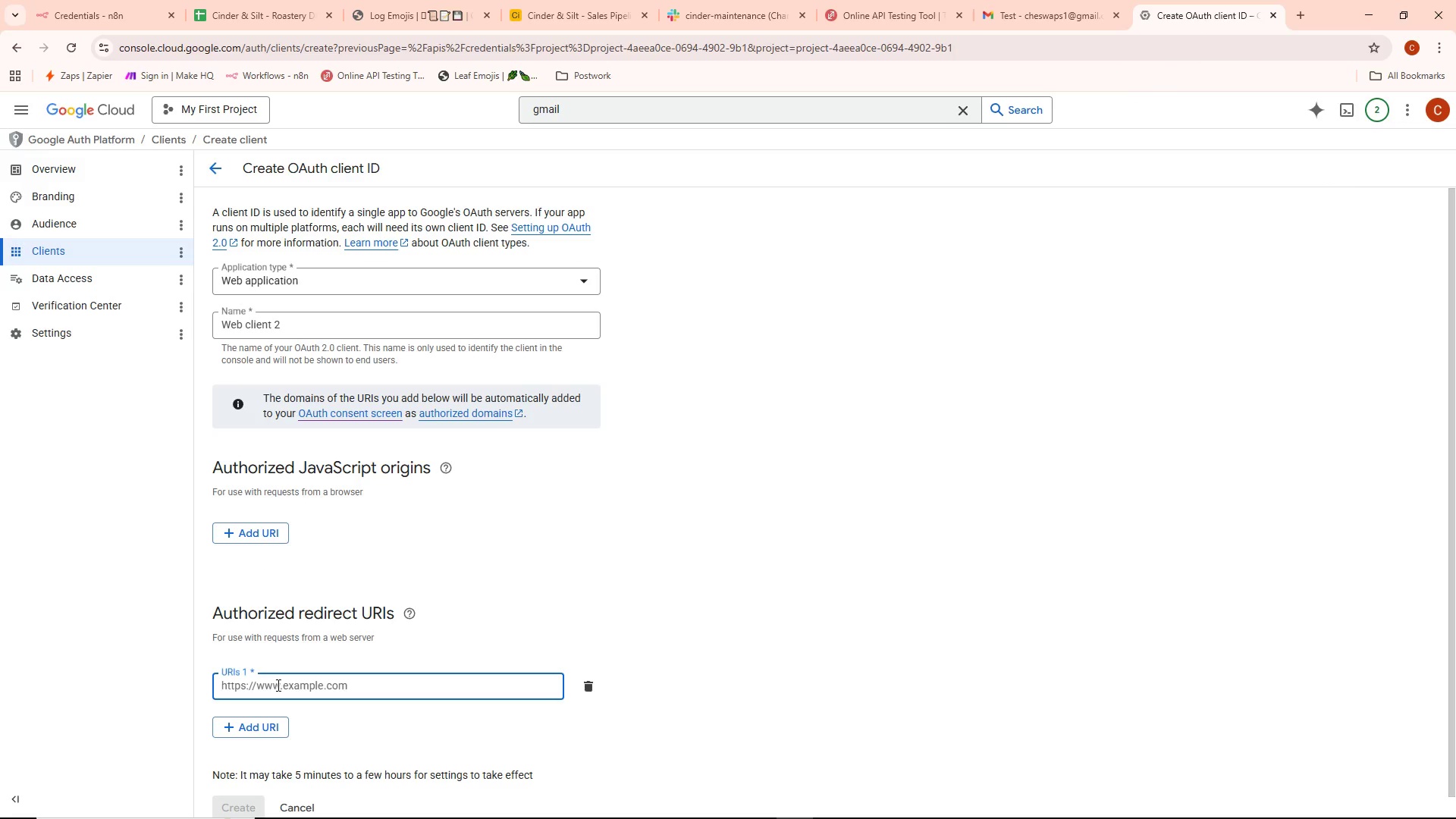 
key(Control+ControlLeft)
 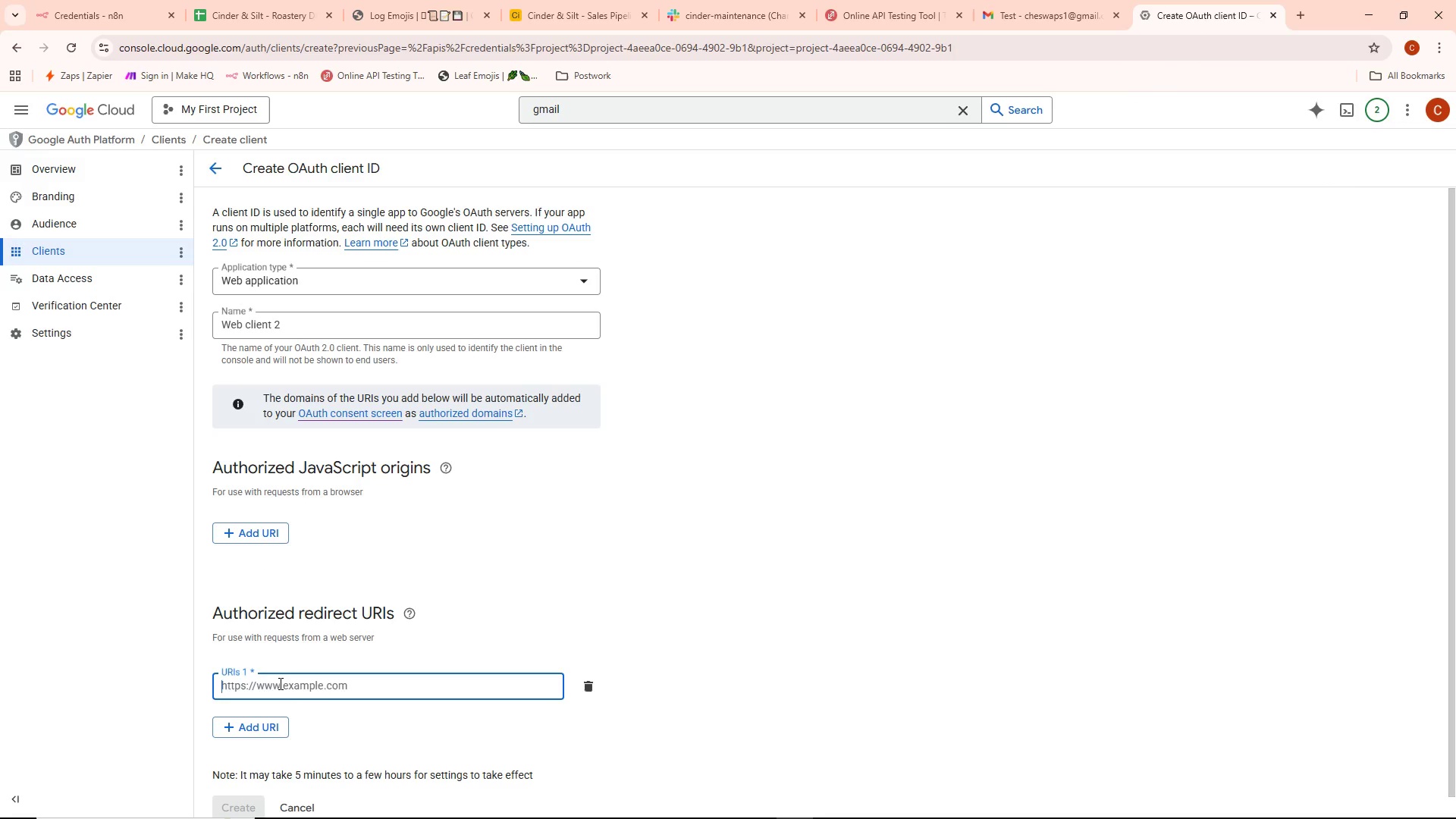 
key(Control+V)
 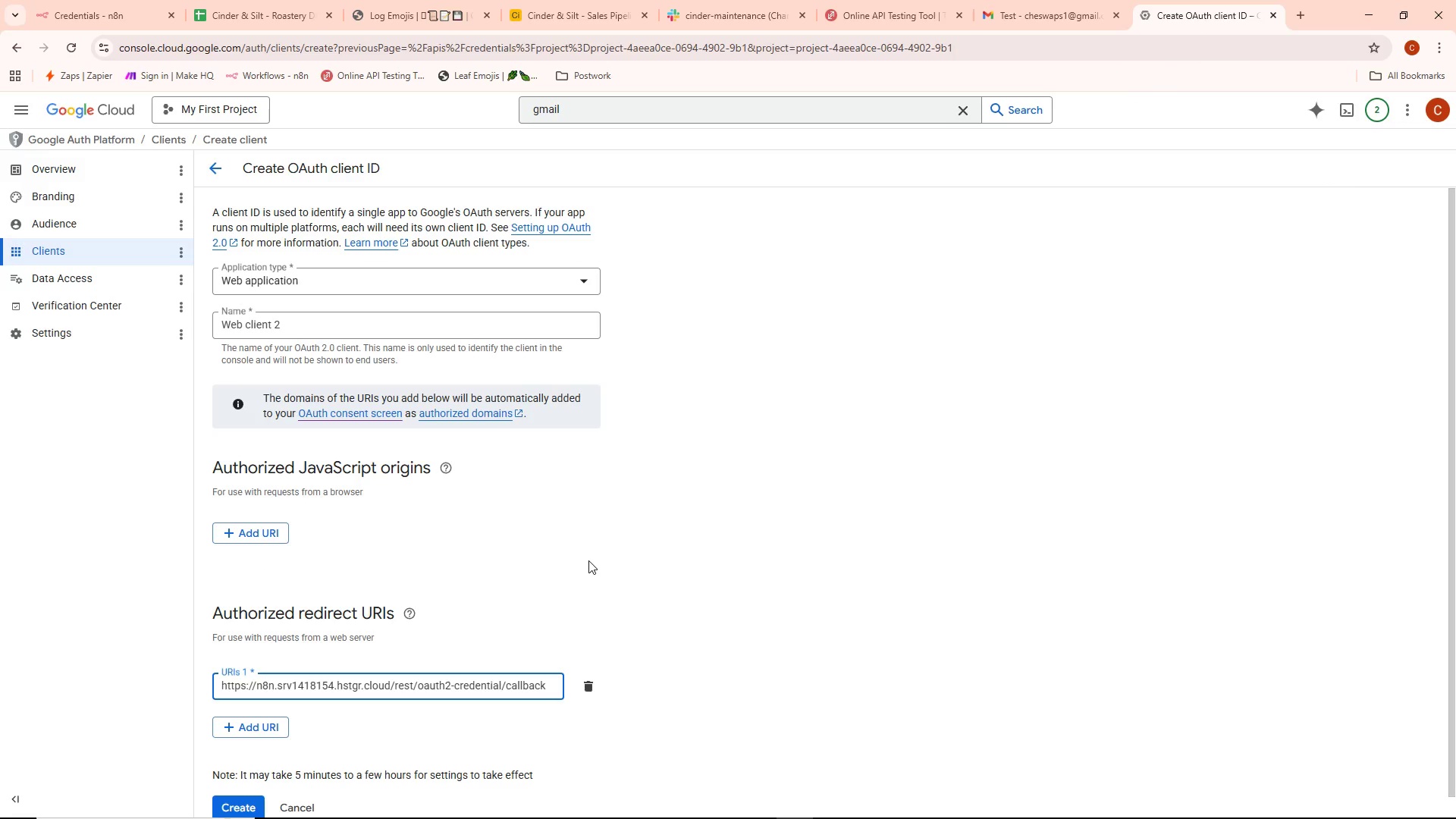 
scroll: coordinate [490, 510], scroll_direction: down, amount: 4.0
 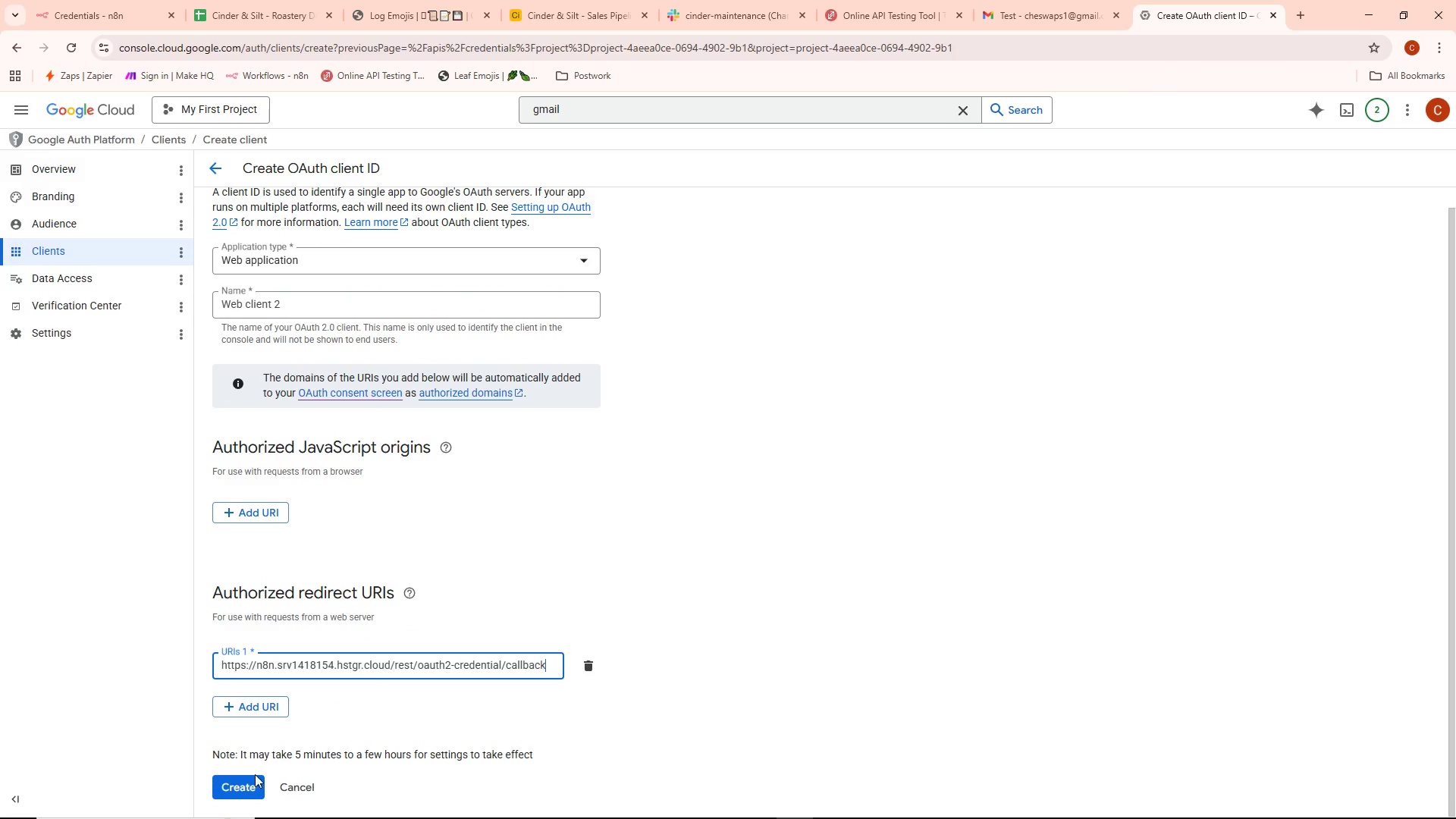 
left_click([237, 783])
 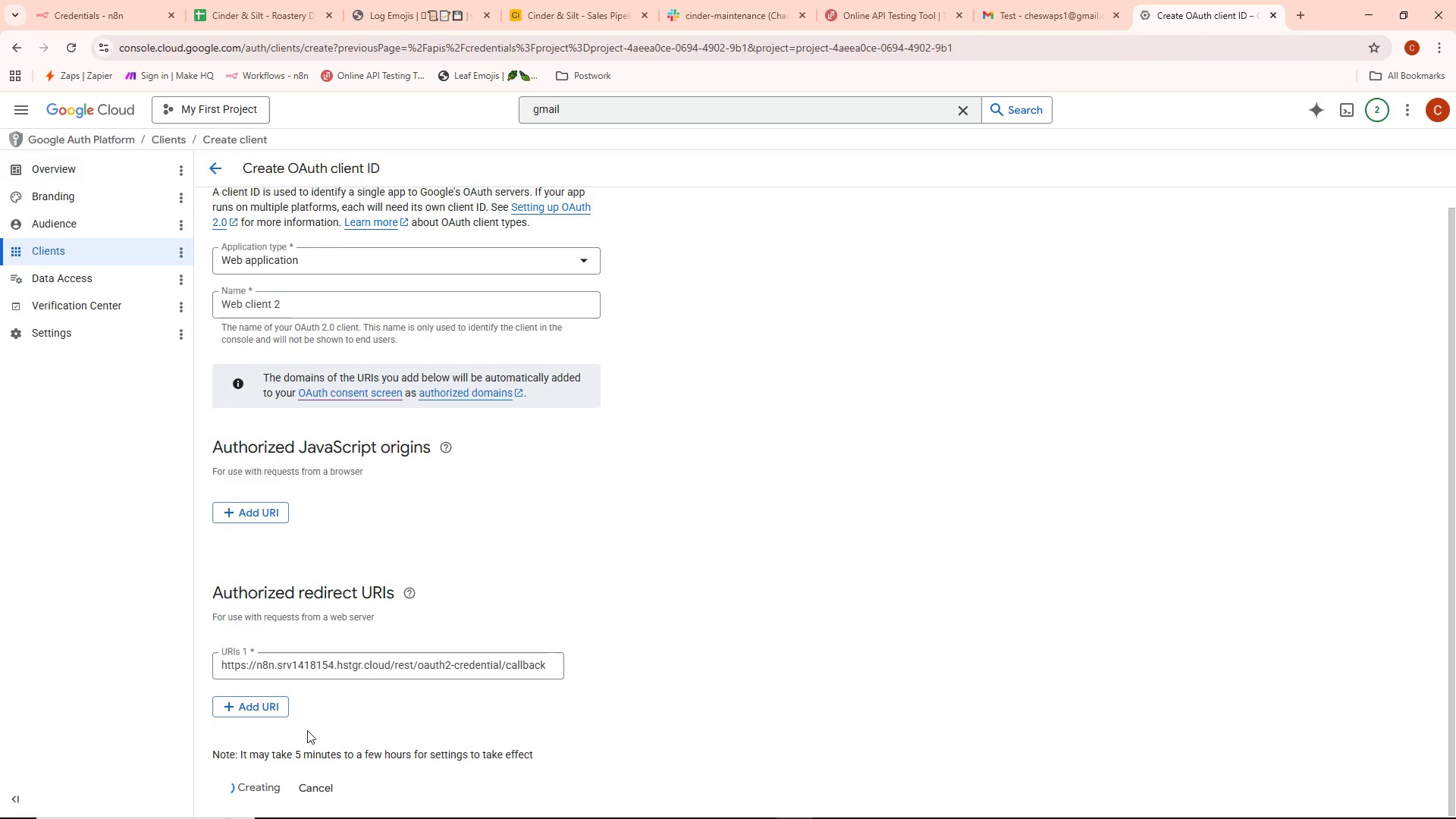 
mouse_move([431, 626])
 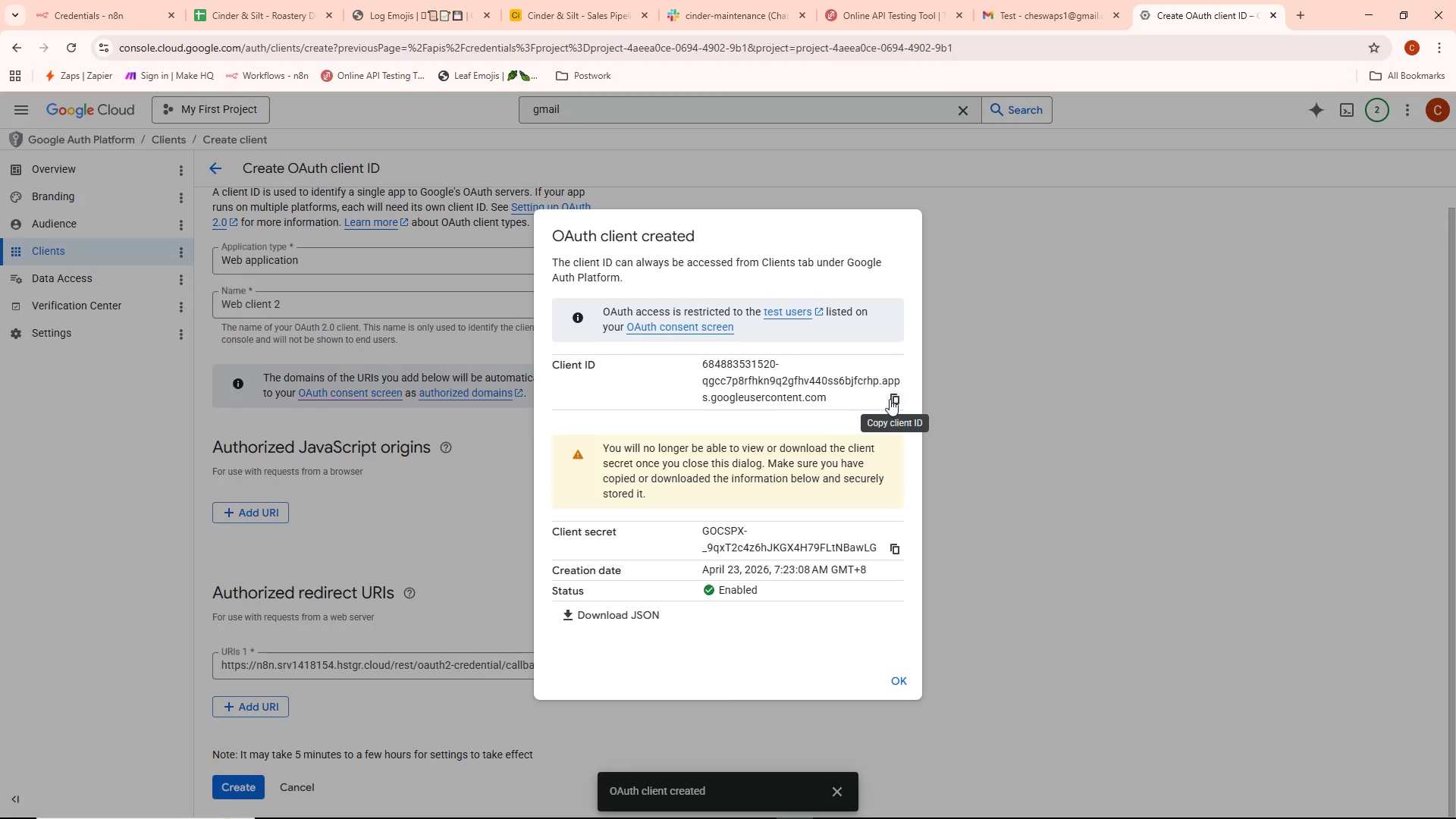 
left_click([890, 397])
 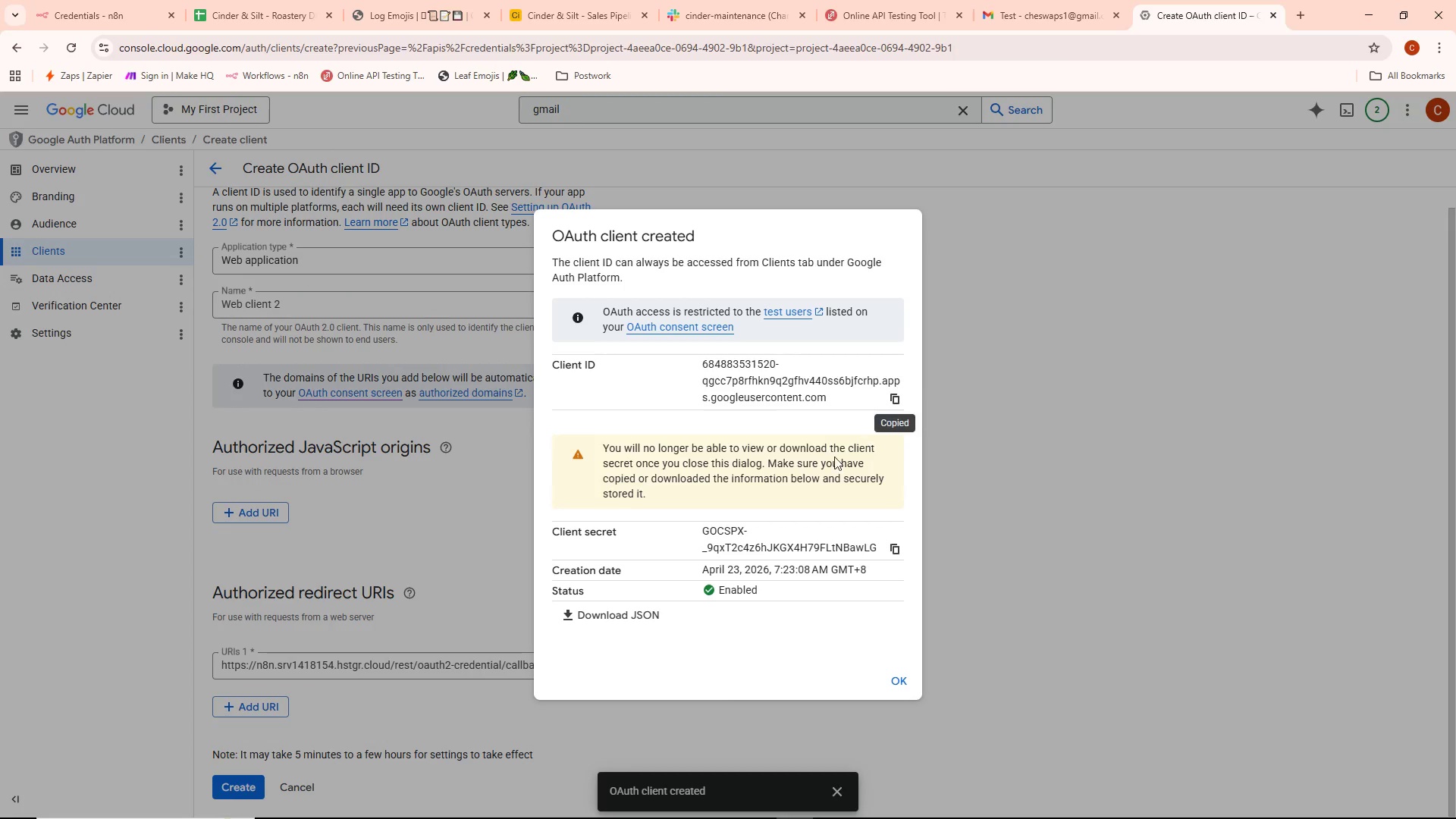 
key(Alt+Tab)
 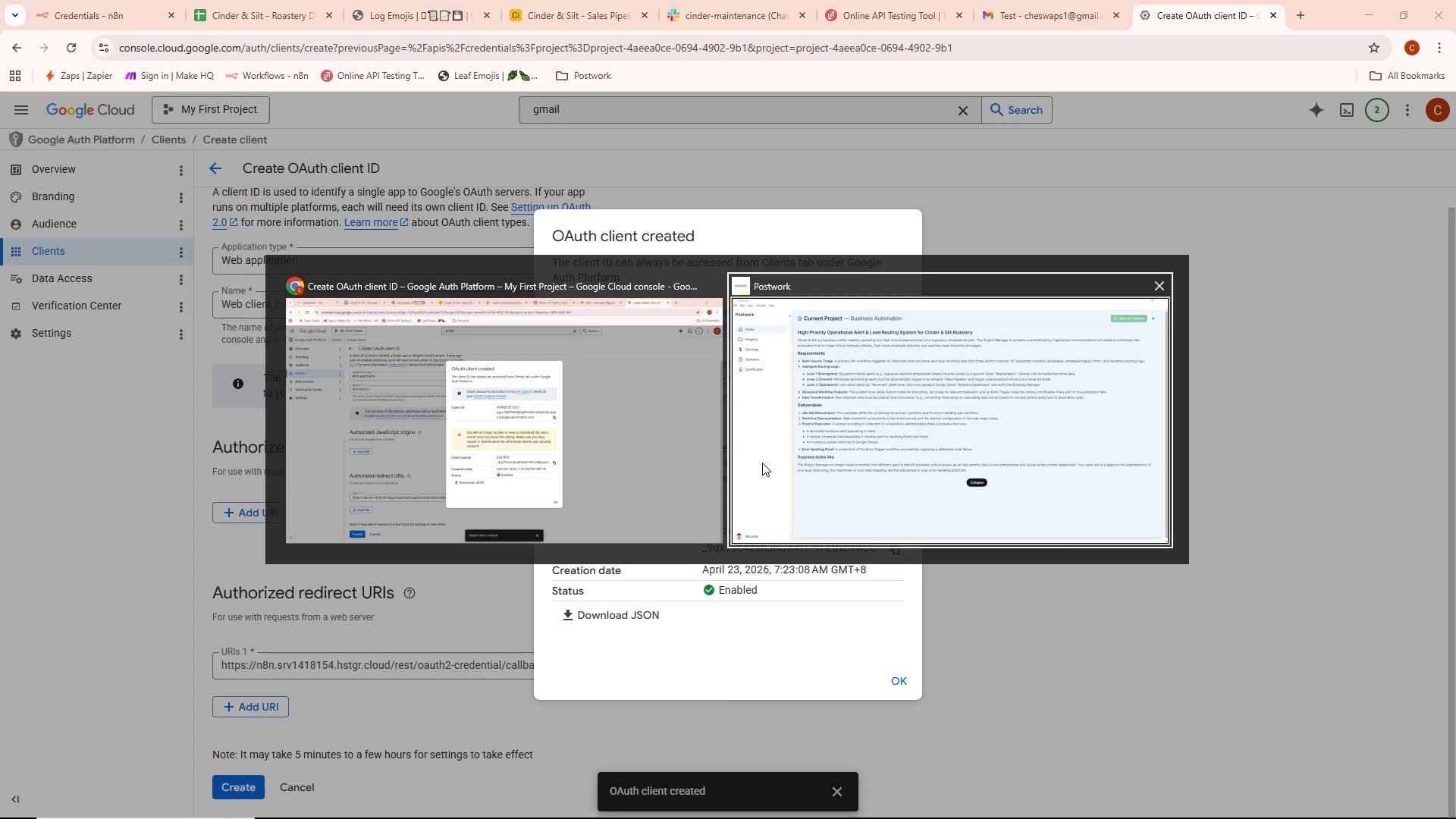 
key(Alt+Tab)
 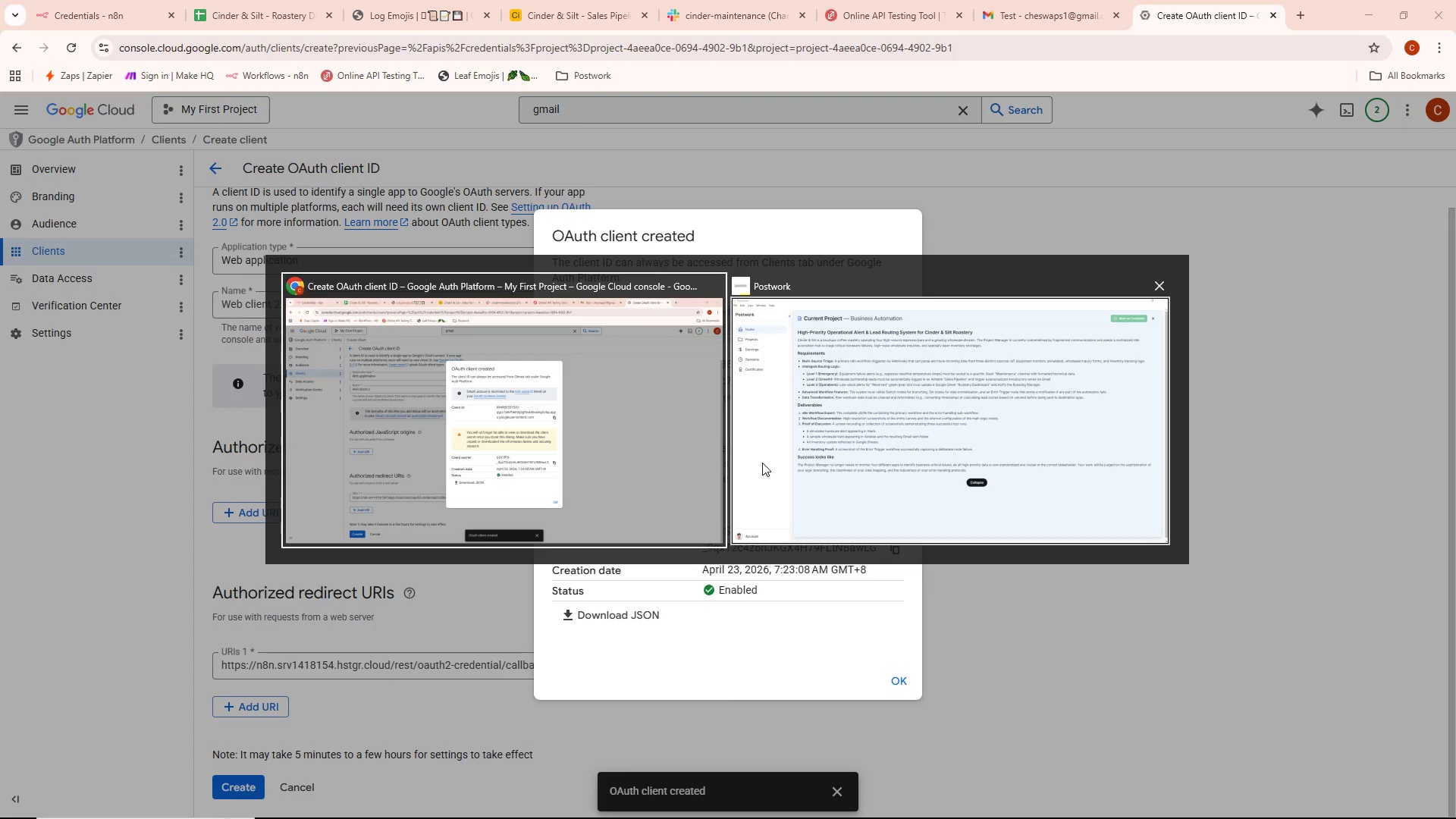 
key(Alt+Tab)
 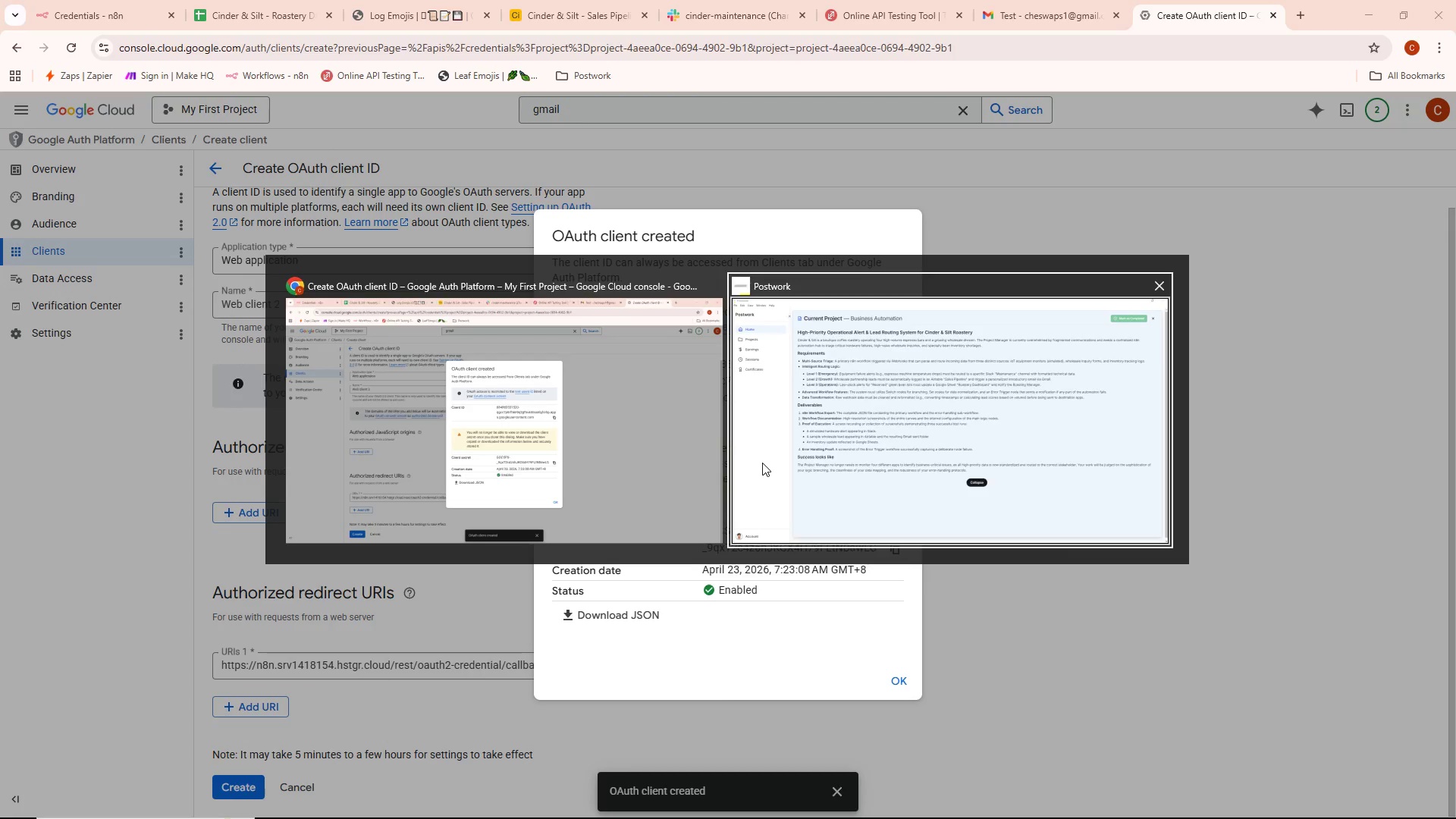 
key(Alt+Tab)
 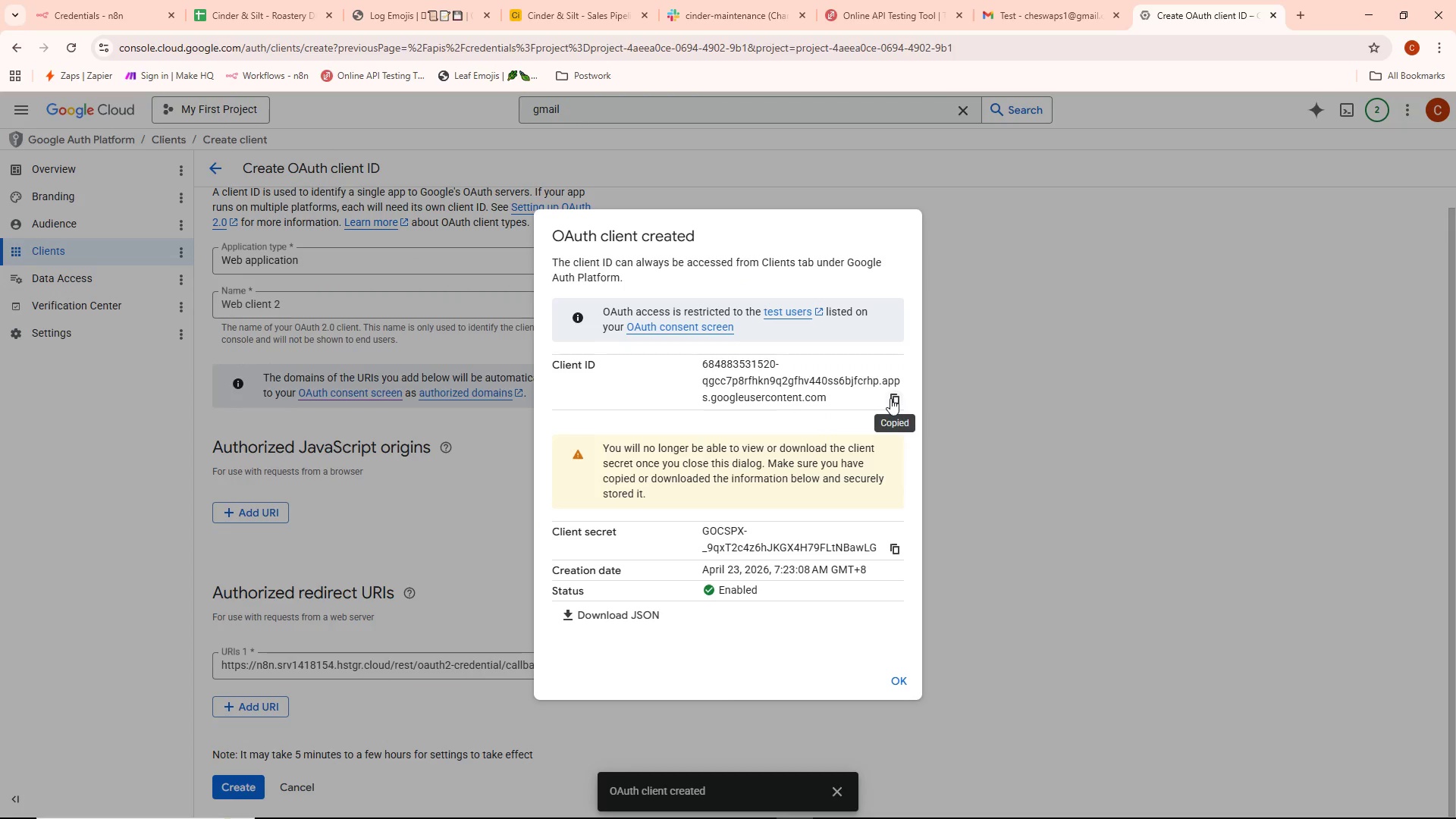 
double_click([891, 397])
 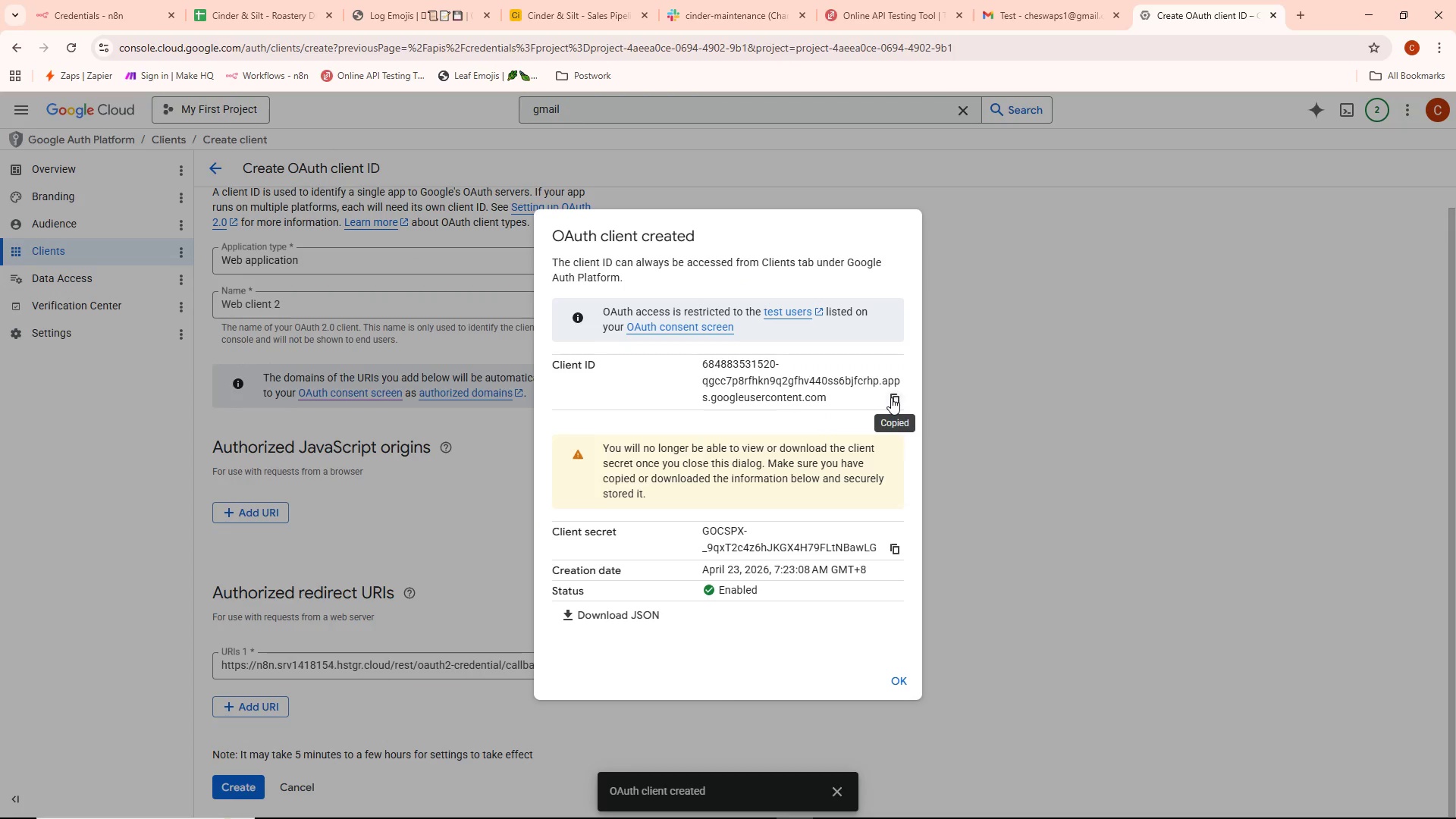 
triple_click([891, 397])
 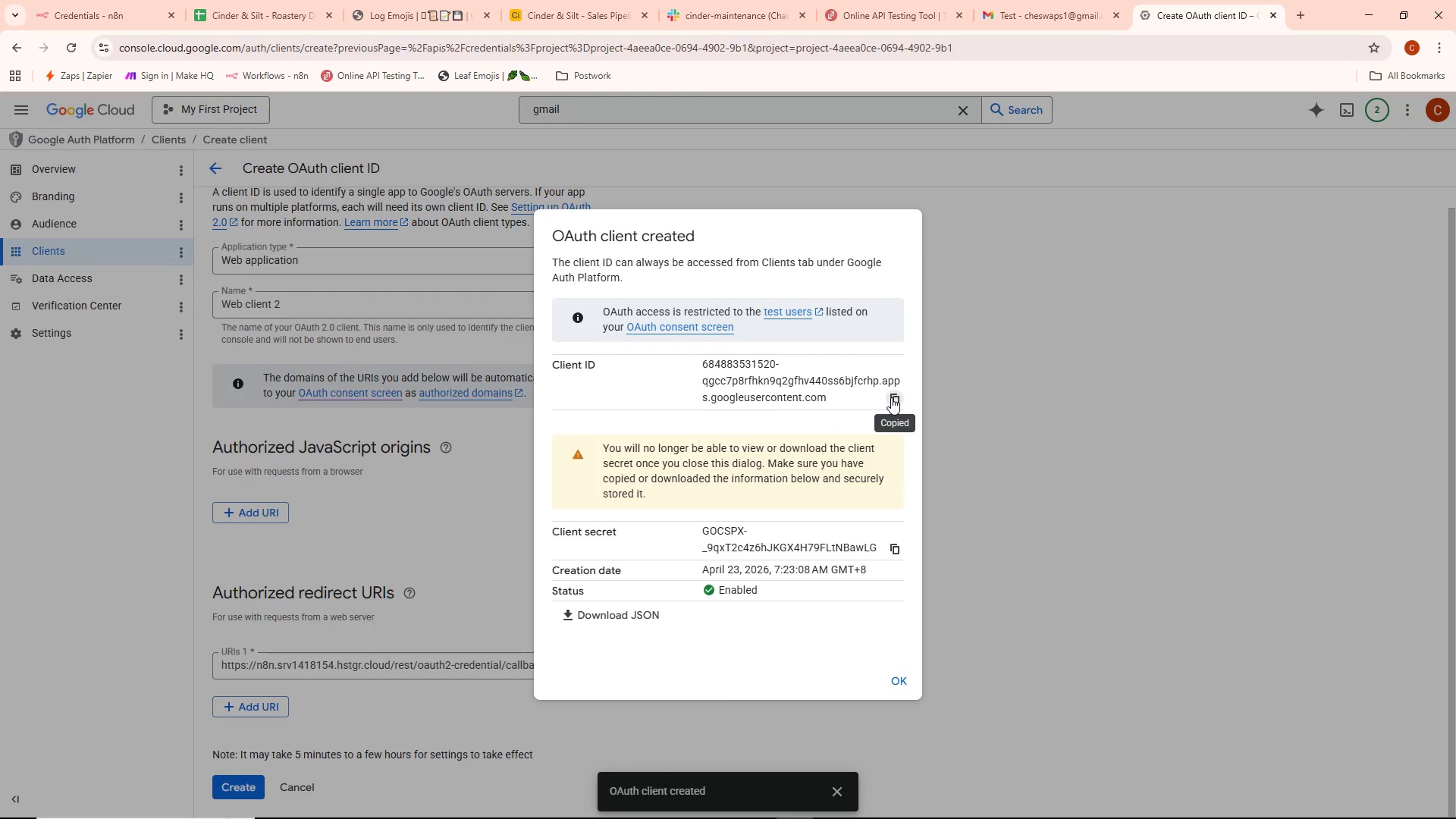 
triple_click([891, 397])
 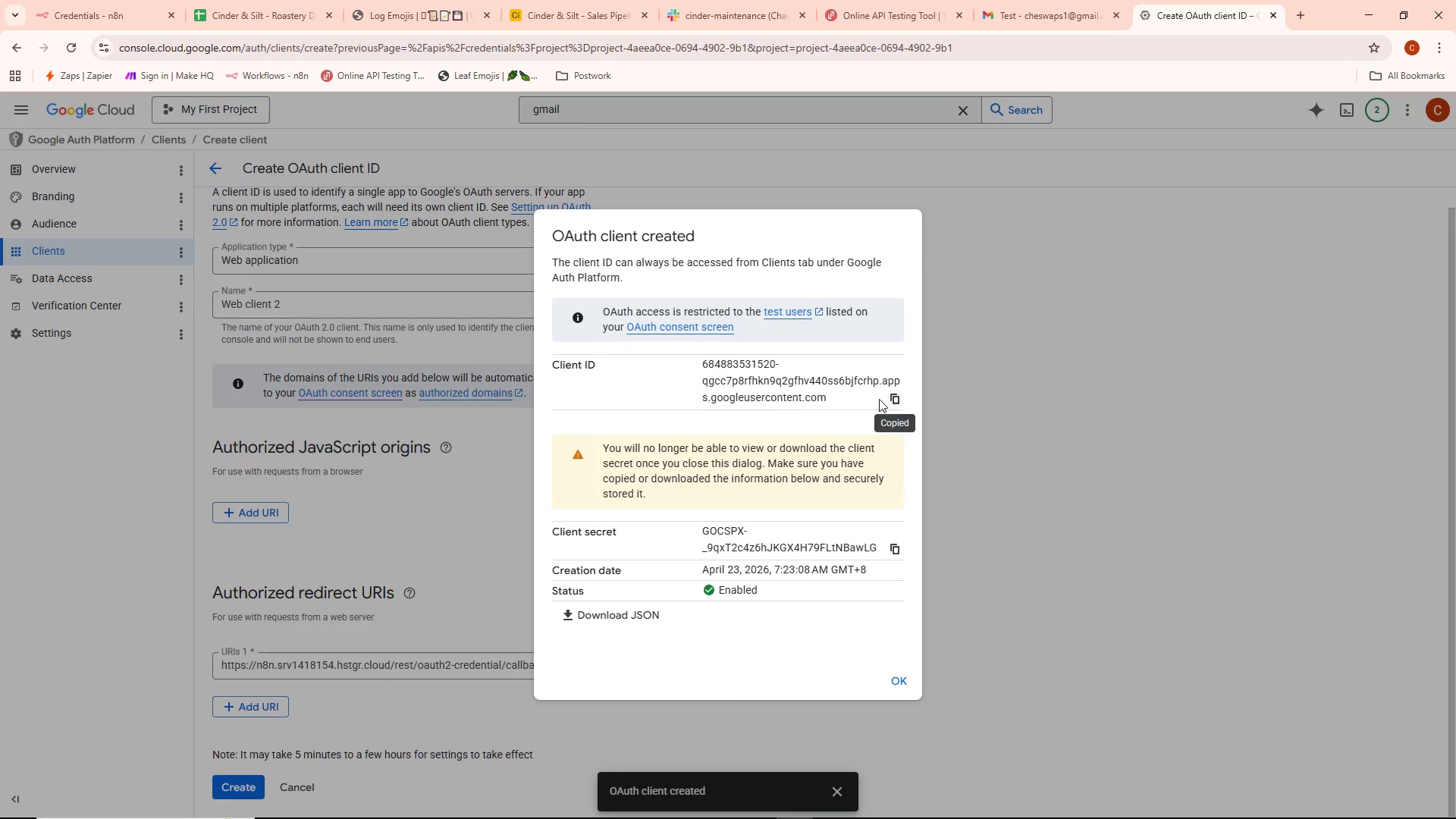 
key(Alt+Tab)
 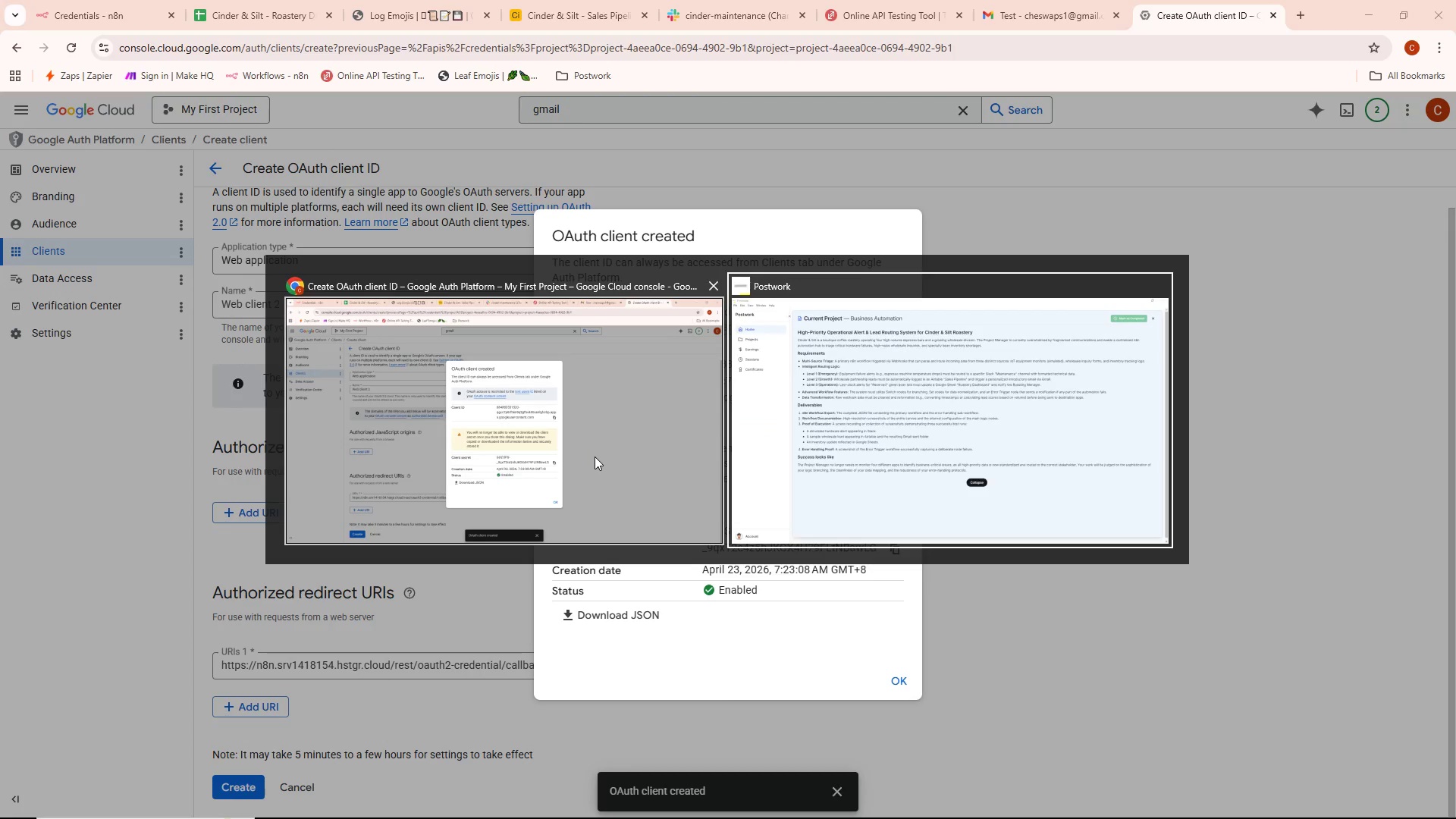 
key(Alt+Tab)
 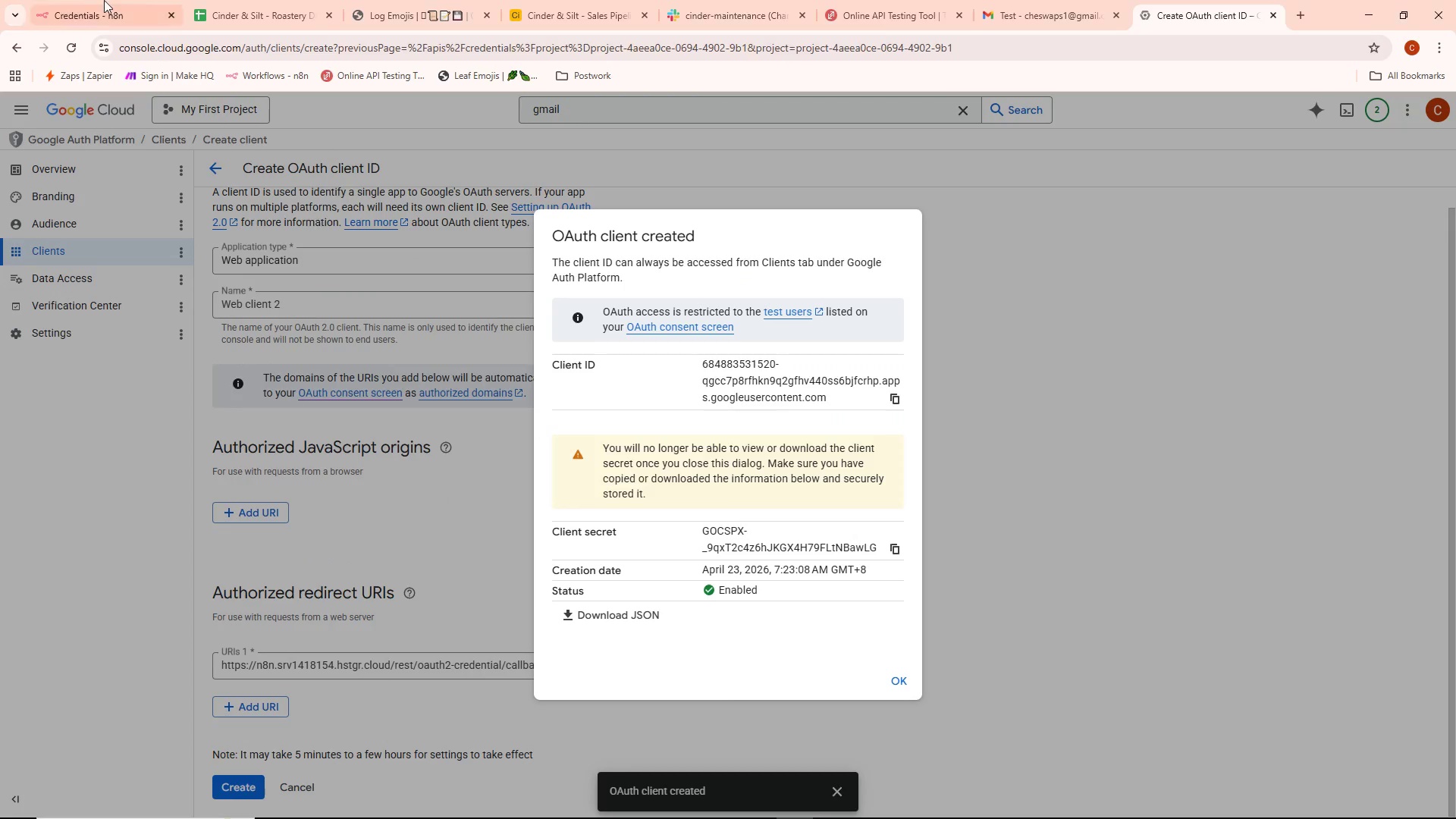 
left_click([86, 0])
 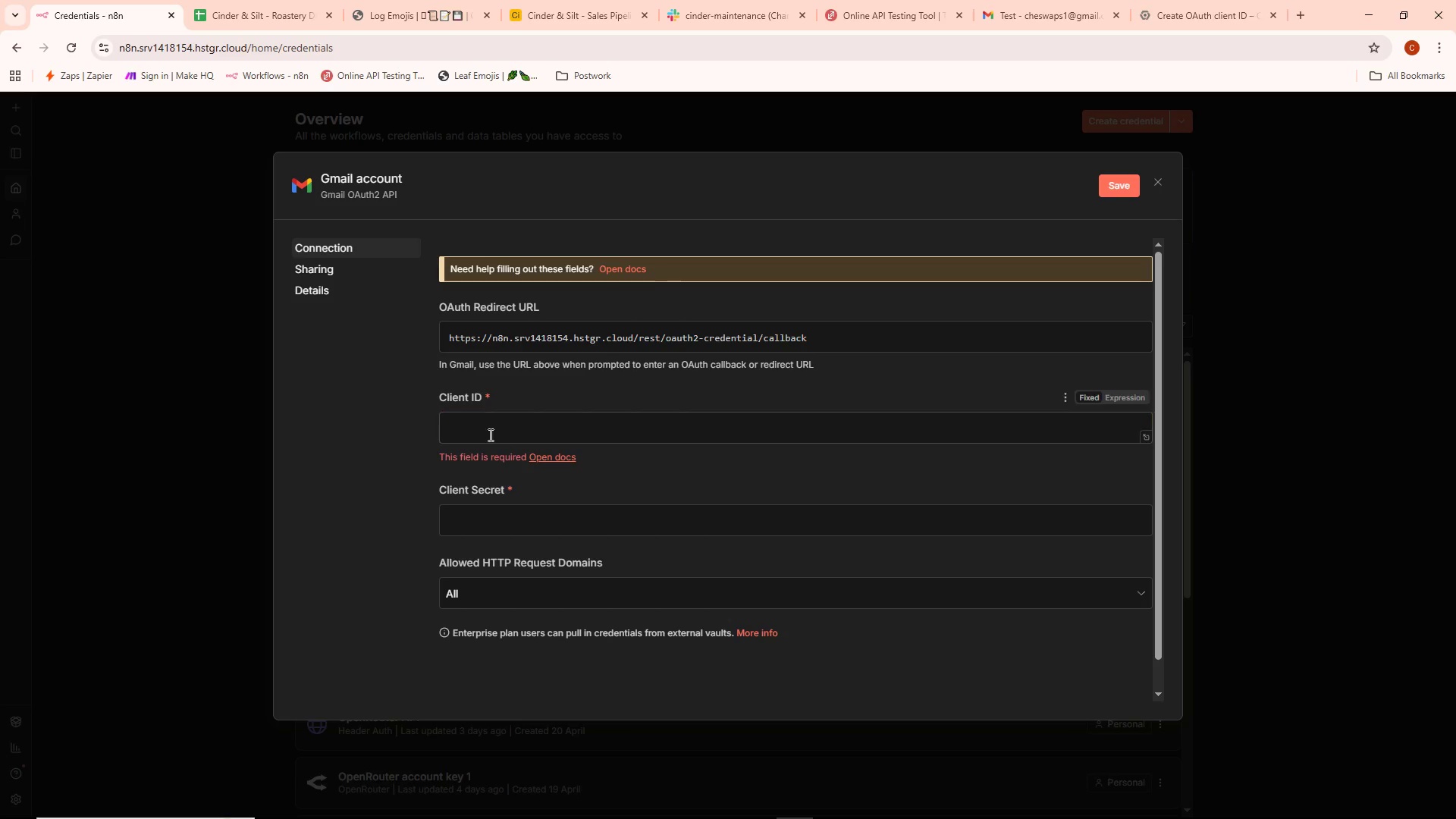 
key(Control+ControlLeft)
 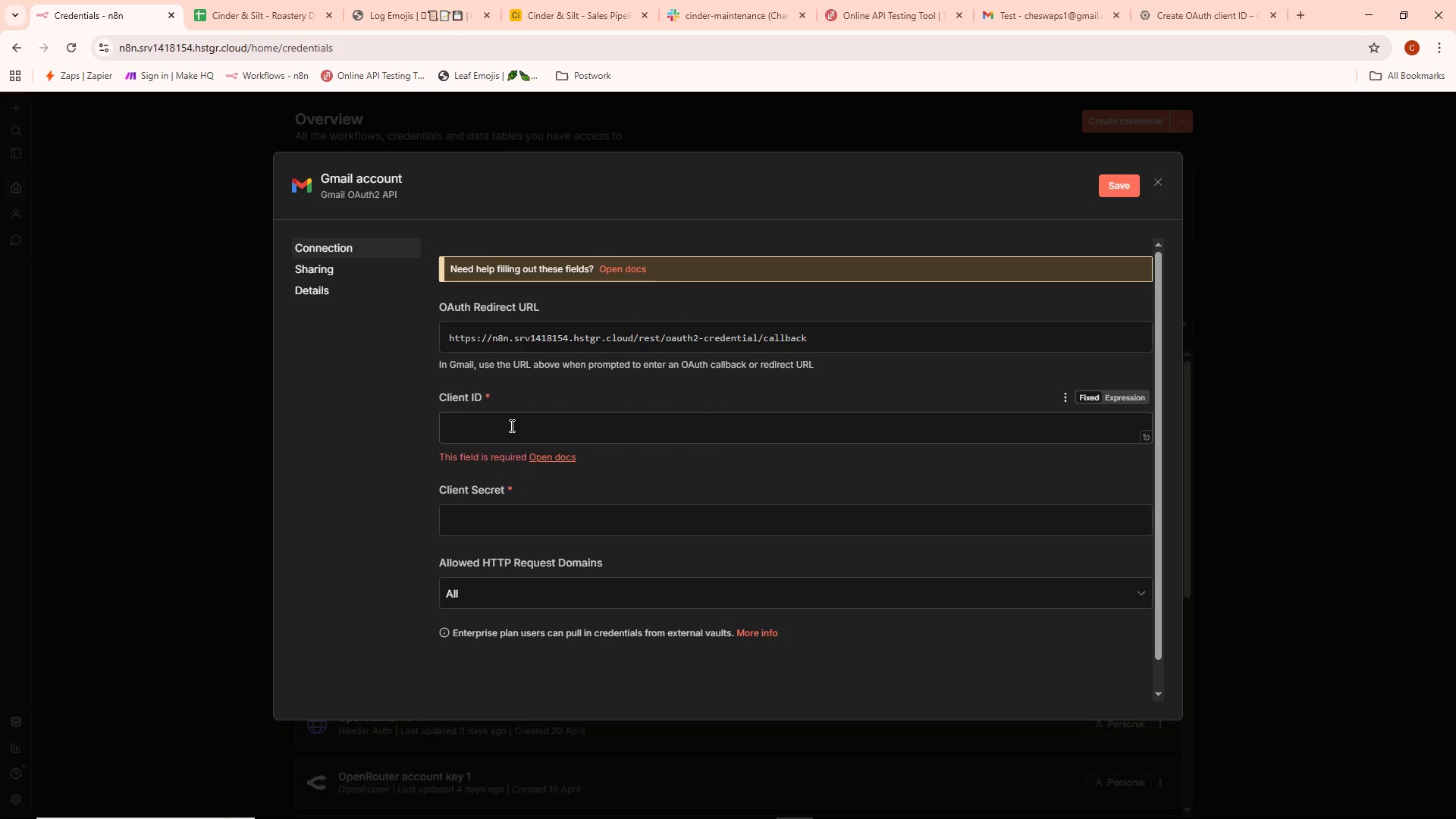 
key(Control+V)
 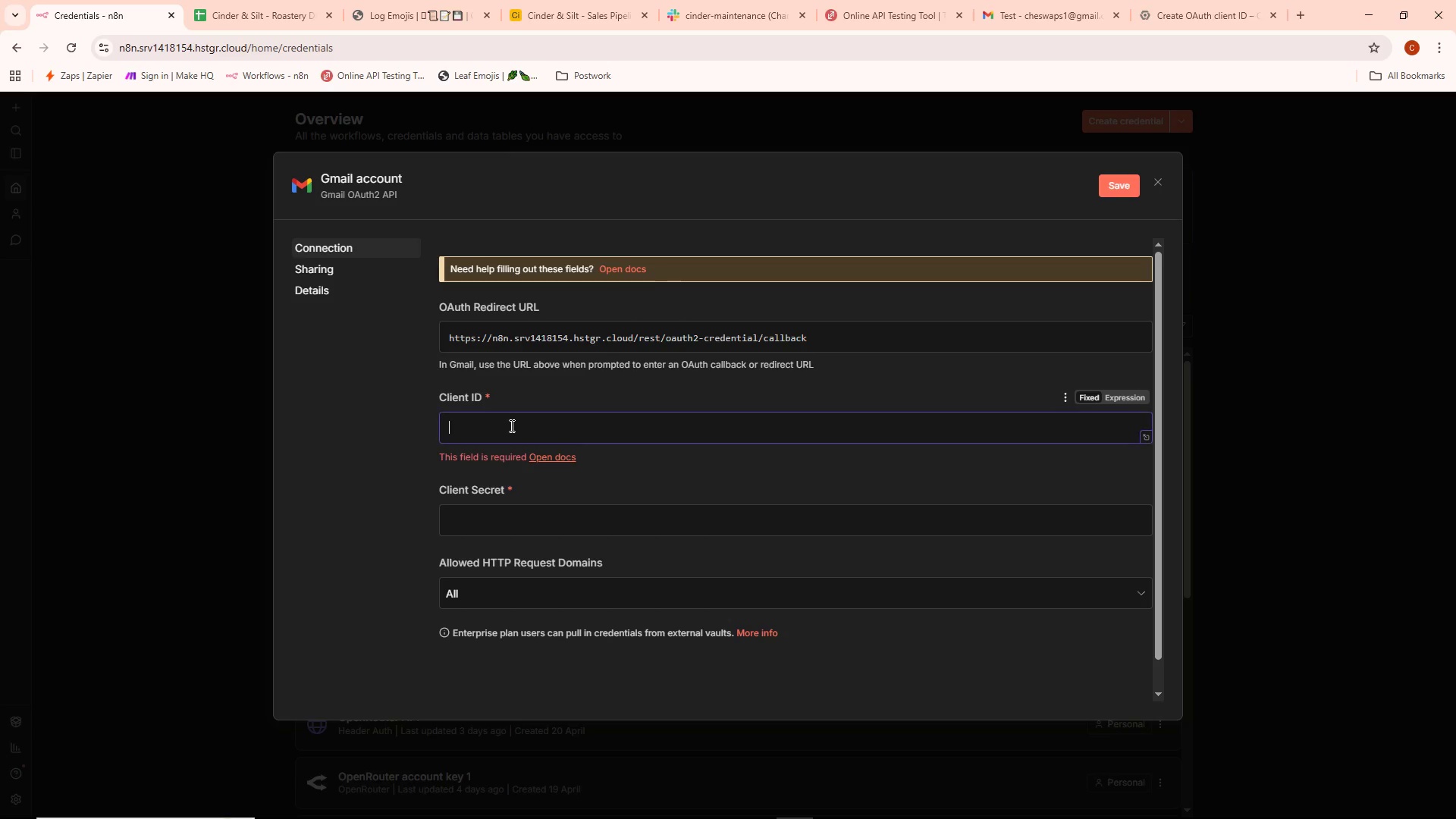 
left_click([510, 425])
 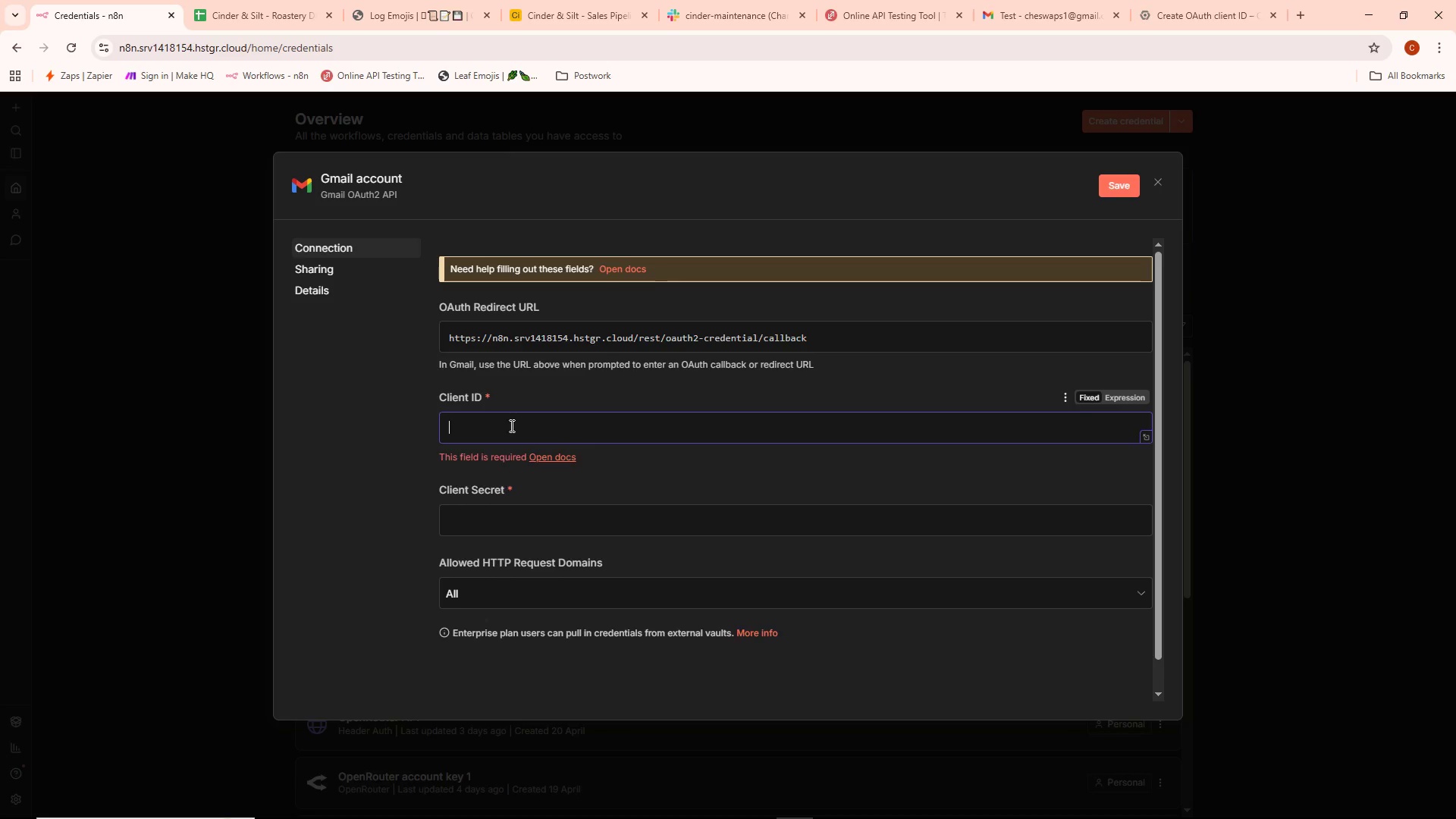 
key(Control+ControlLeft)
 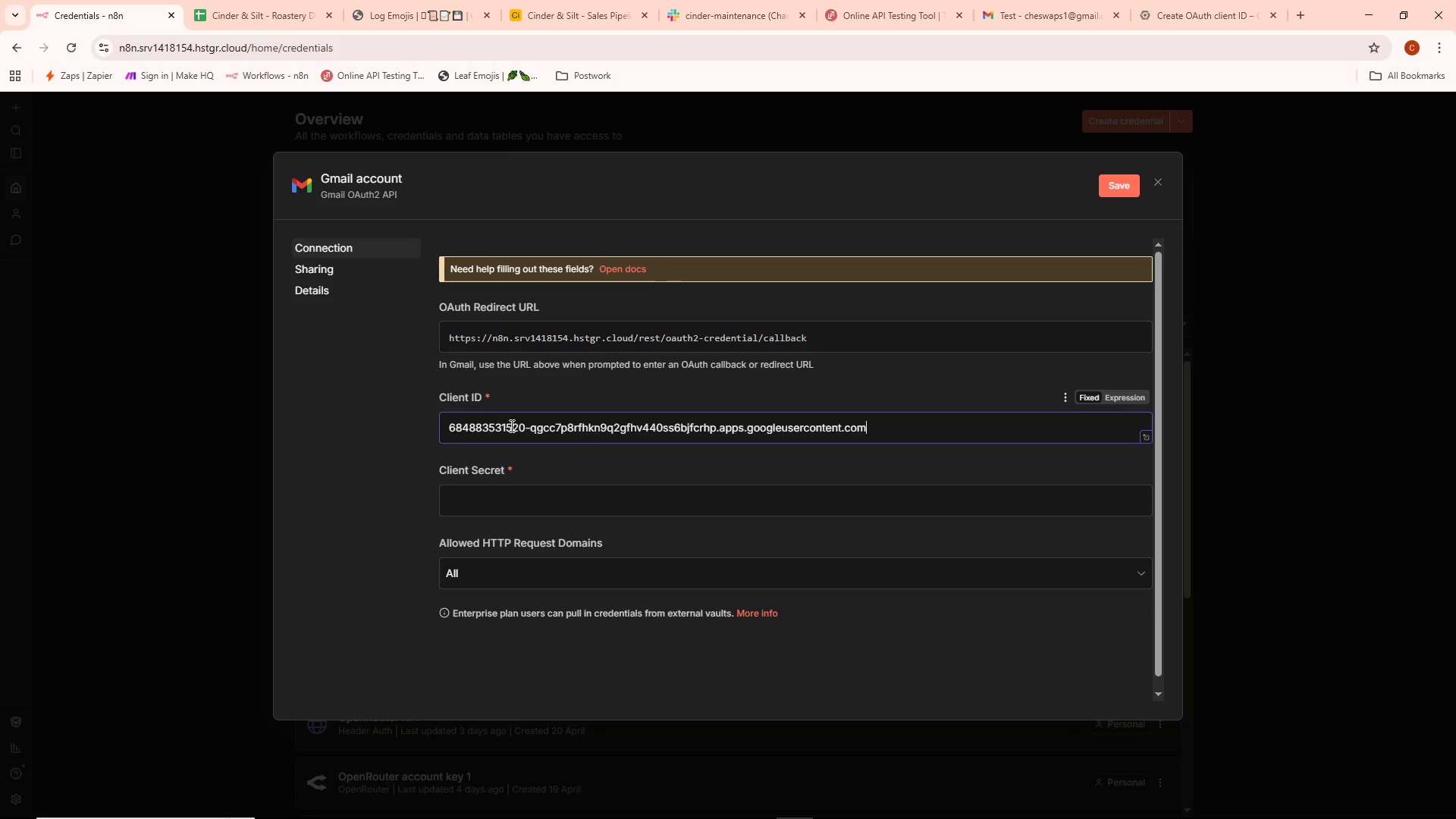 
key(Control+V)
 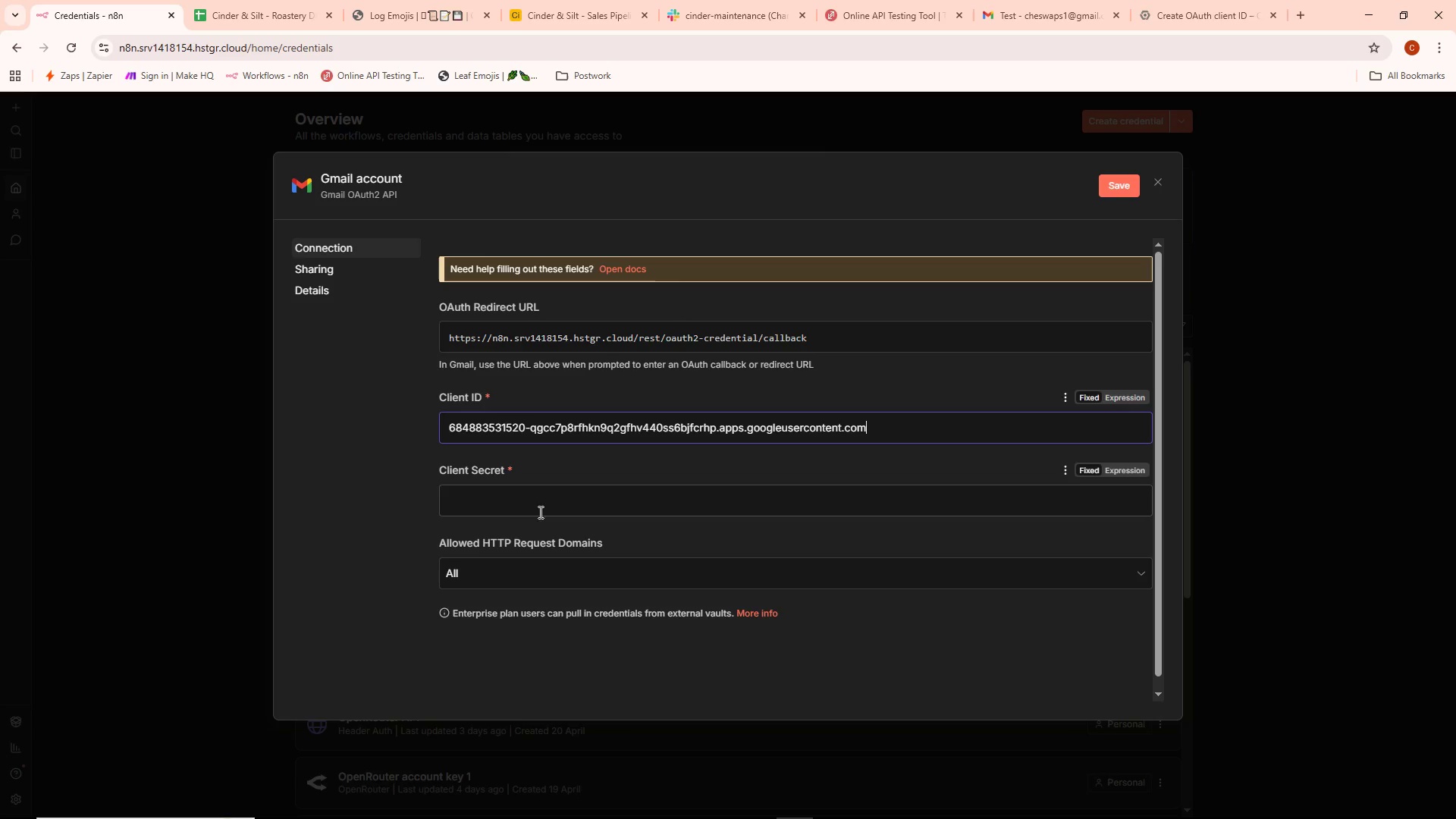 
left_click([529, 515])
 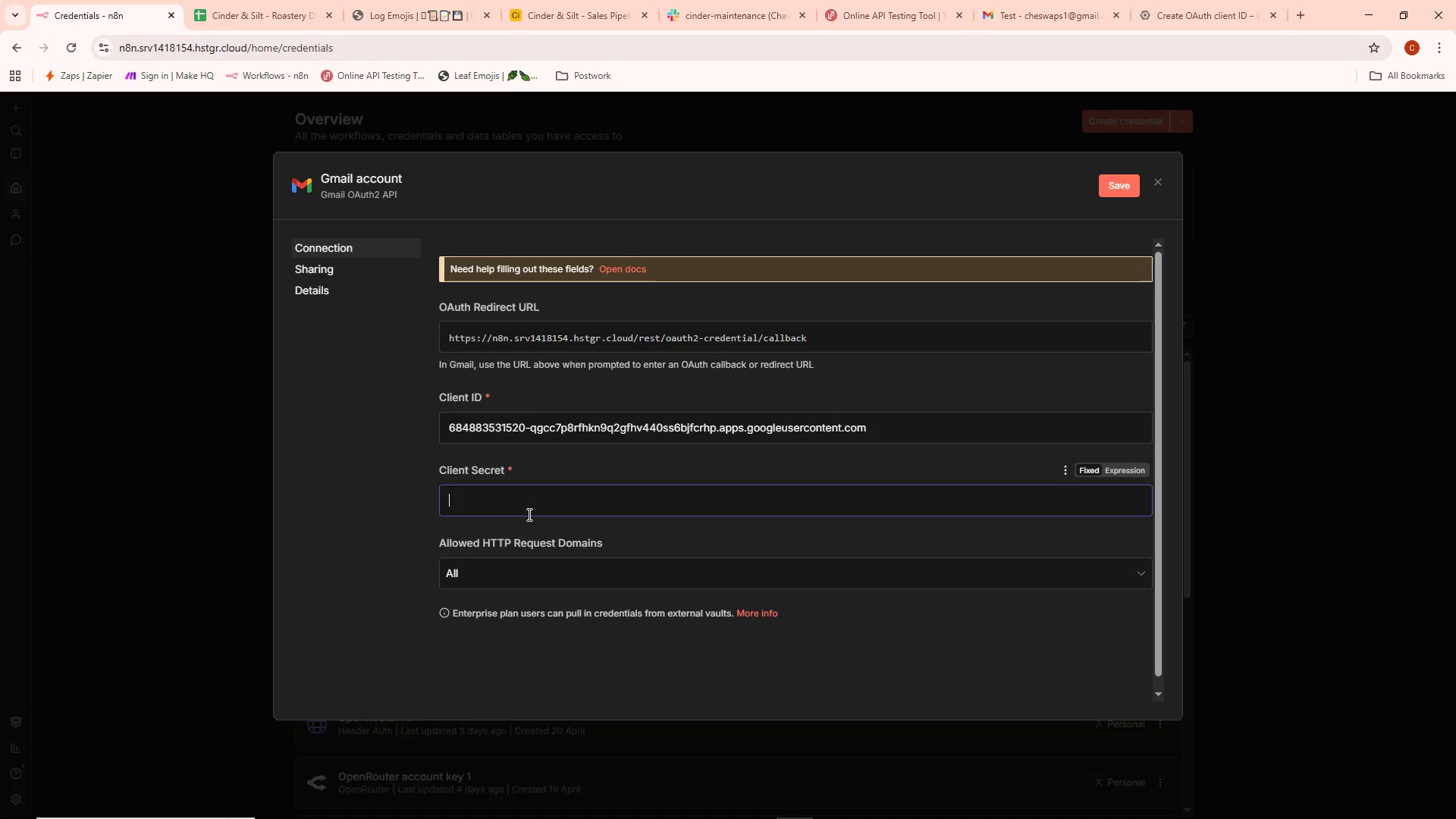 
key(Alt+AltLeft)
 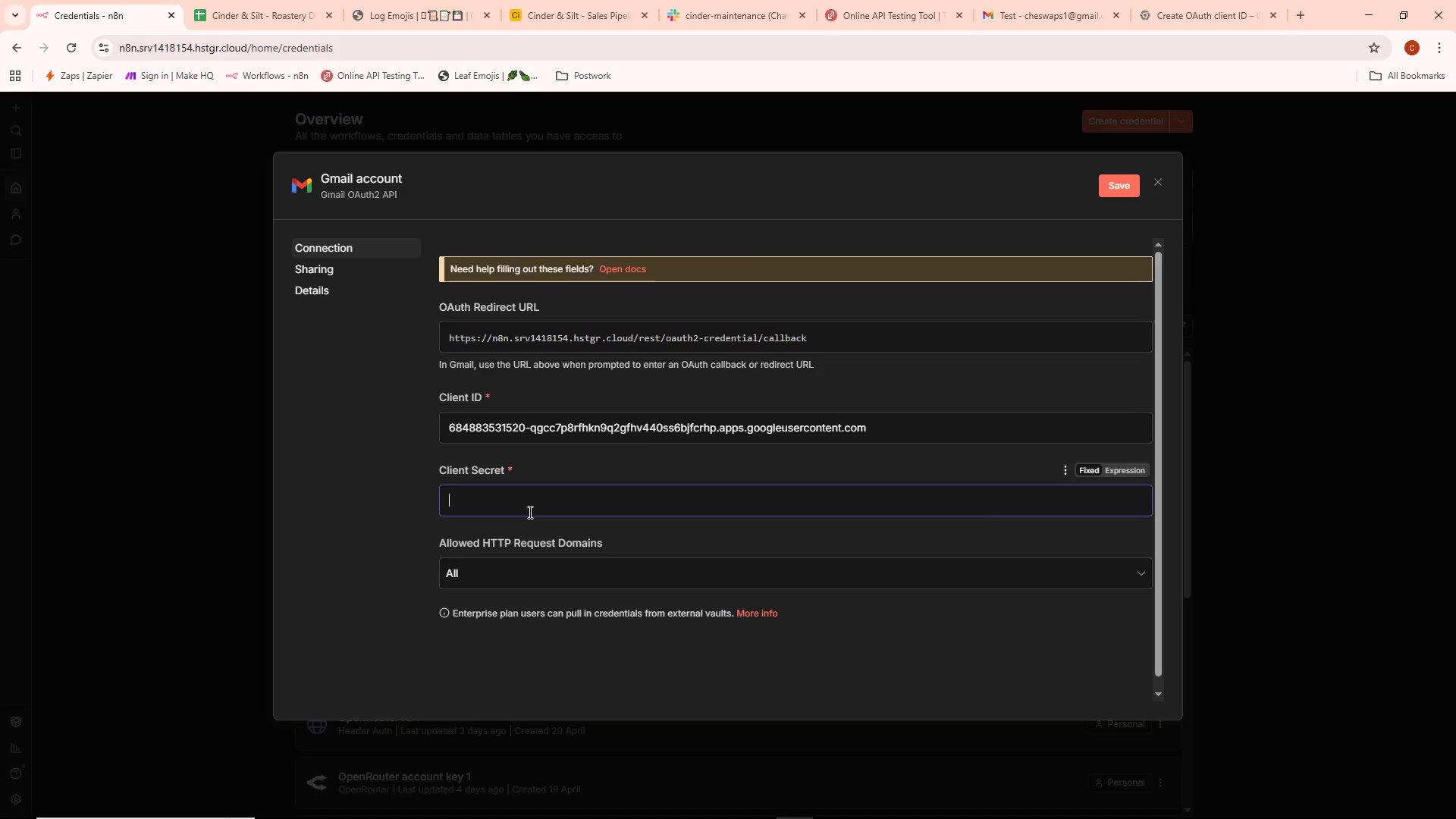 
key(Alt+Tab)